 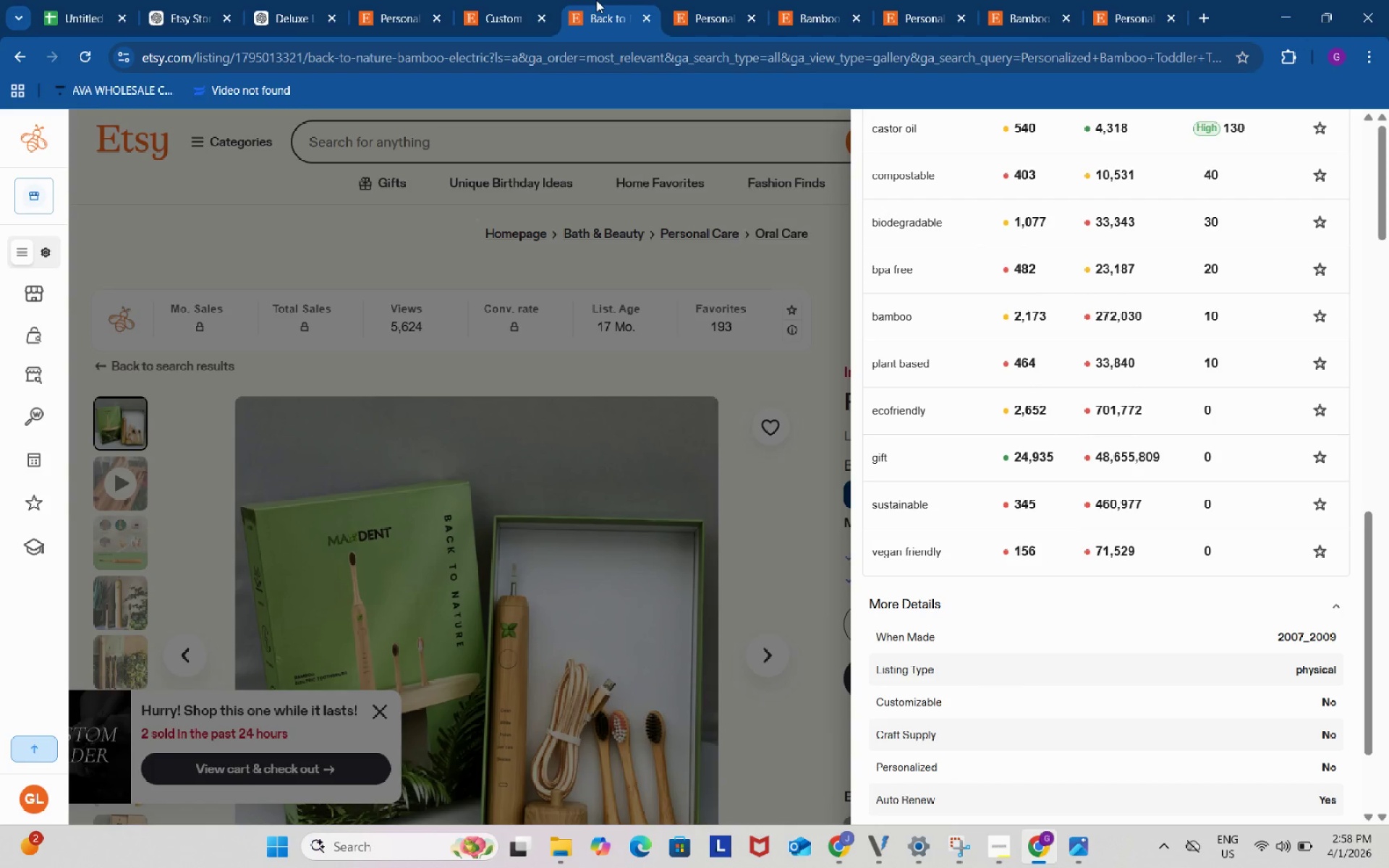 
left_click([311, 0])
 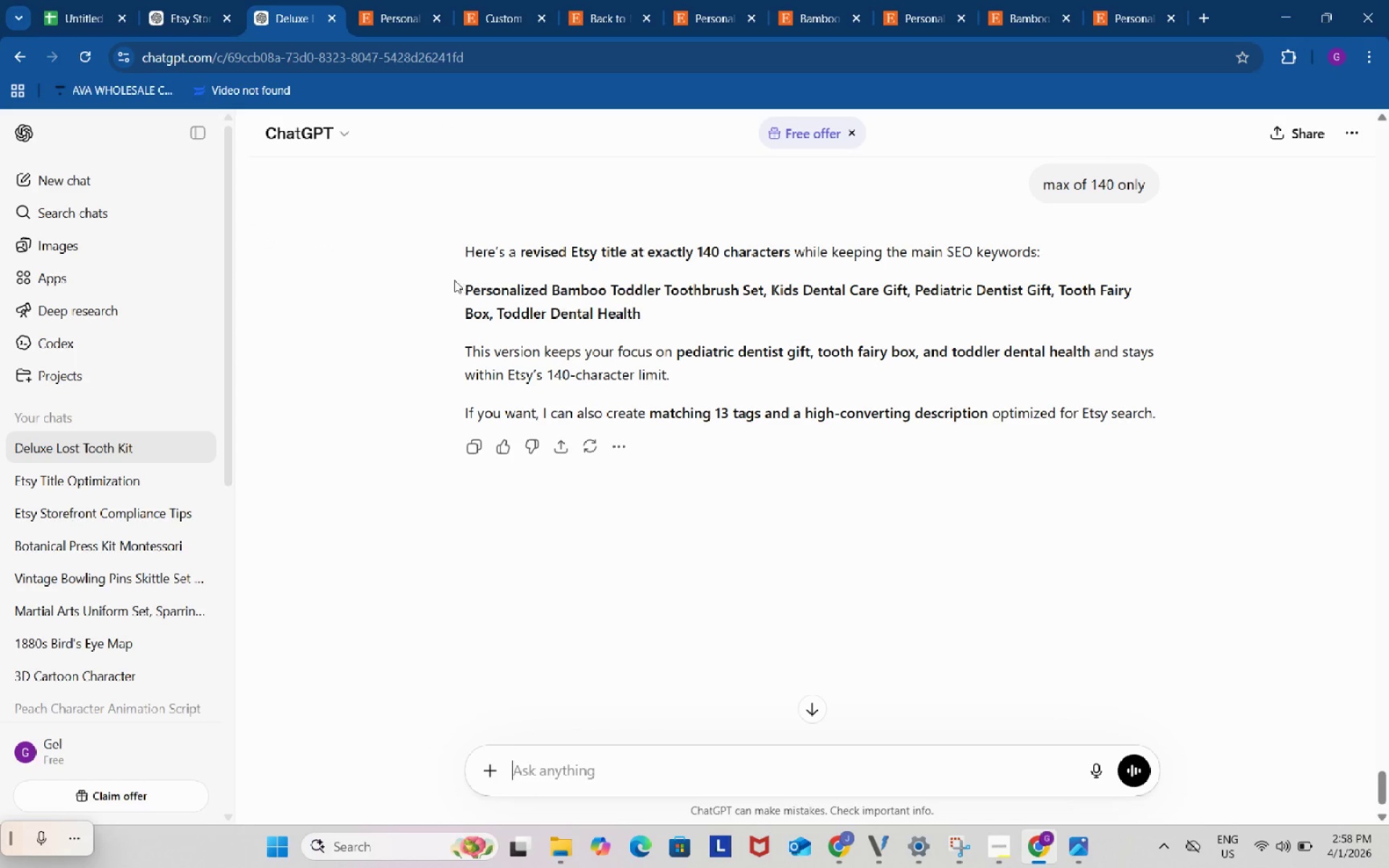 
left_click_drag(start_coordinate=[454, 280], to_coordinate=[657, 315])
 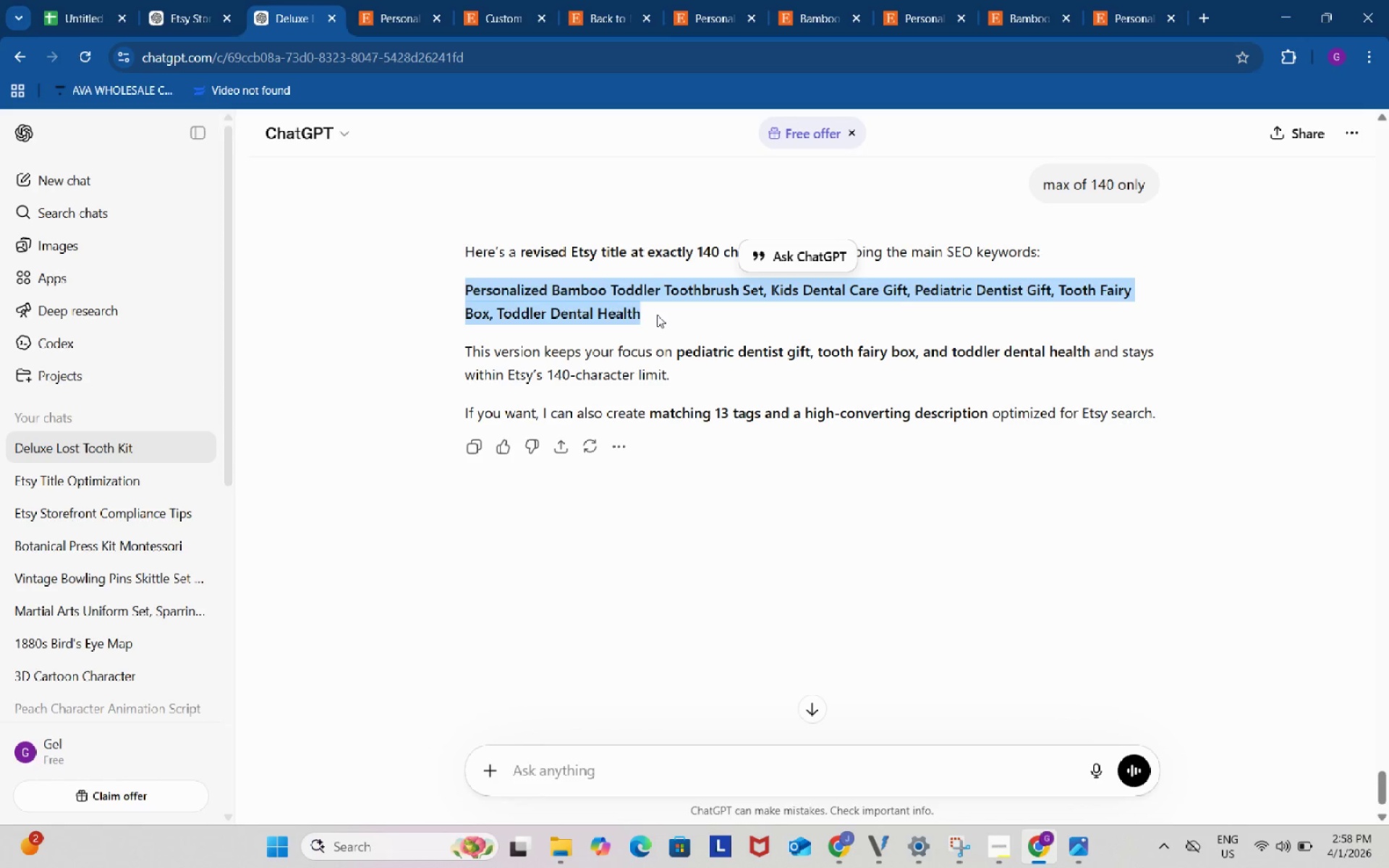 
key(Control+ControlLeft)
 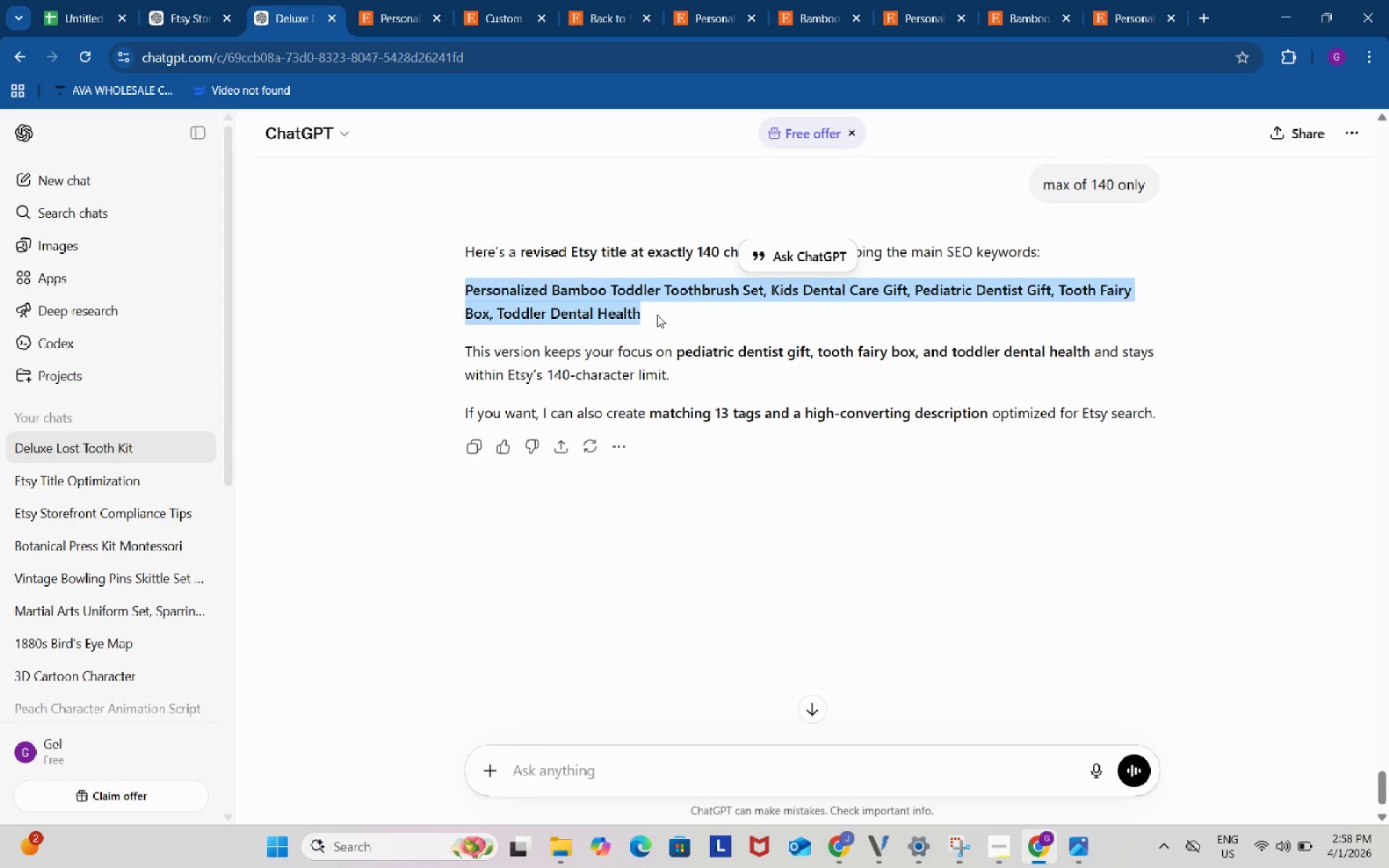 
key(Control+C)
 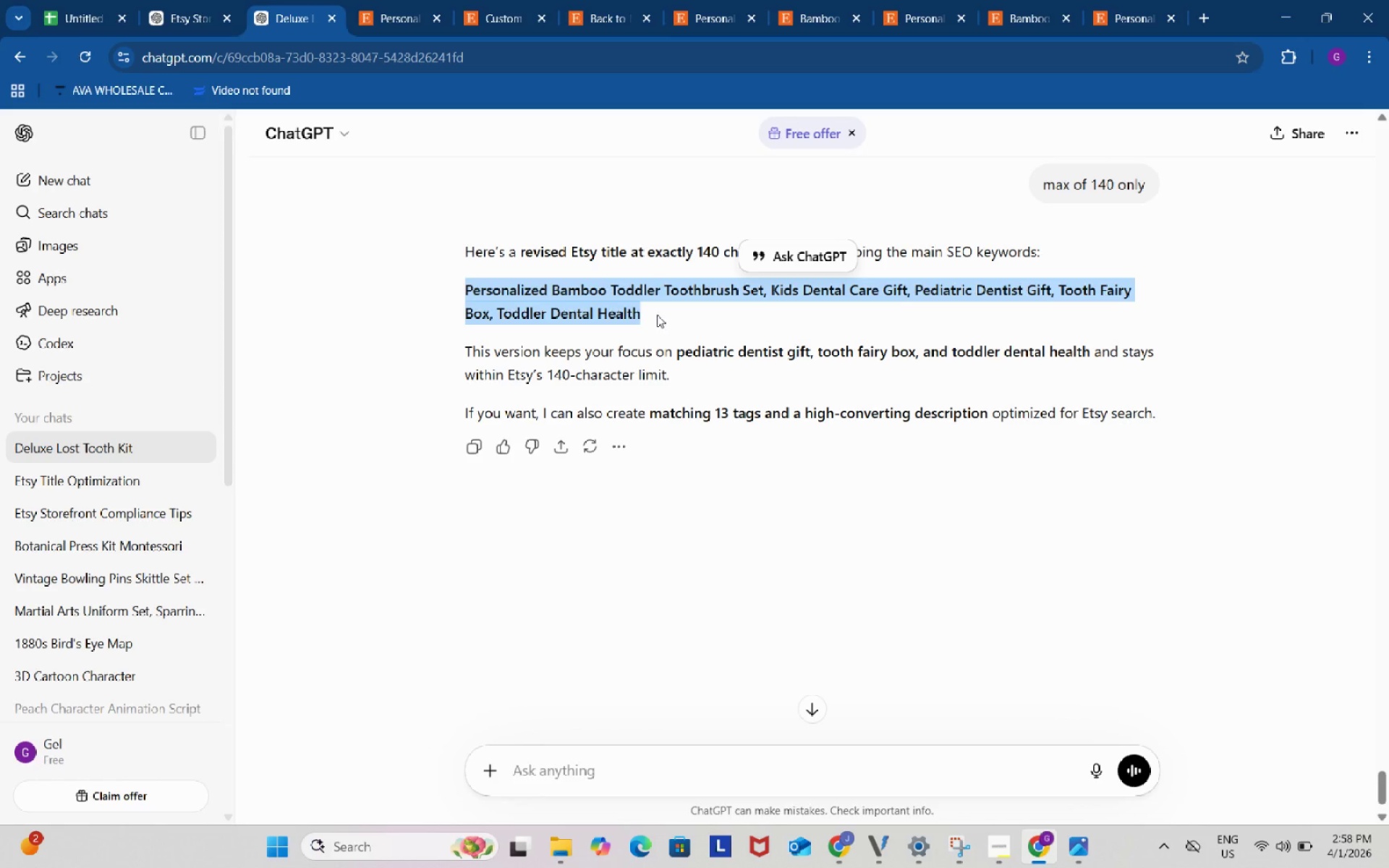 
key(Control+ControlLeft)
 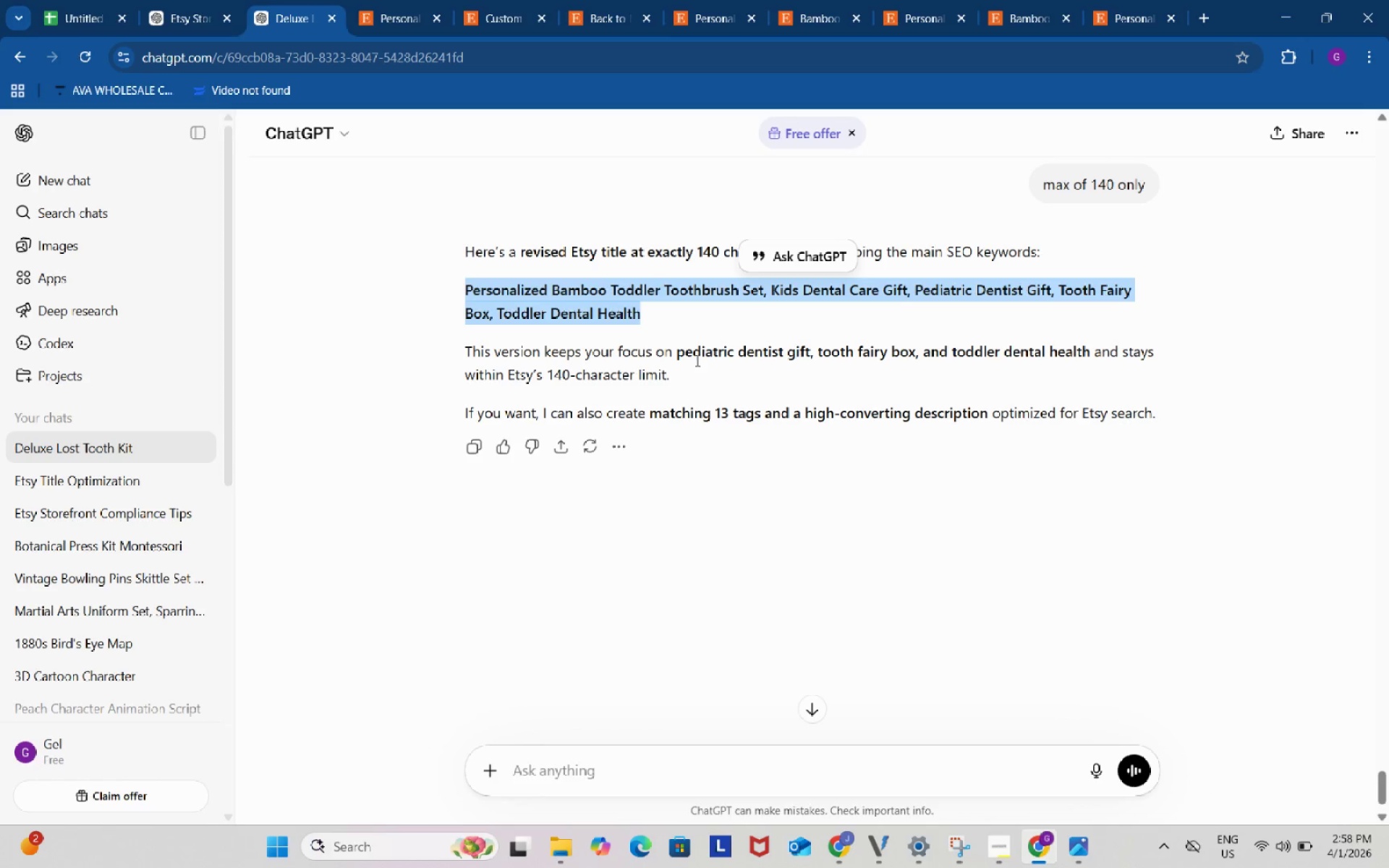 
key(Control+C)
 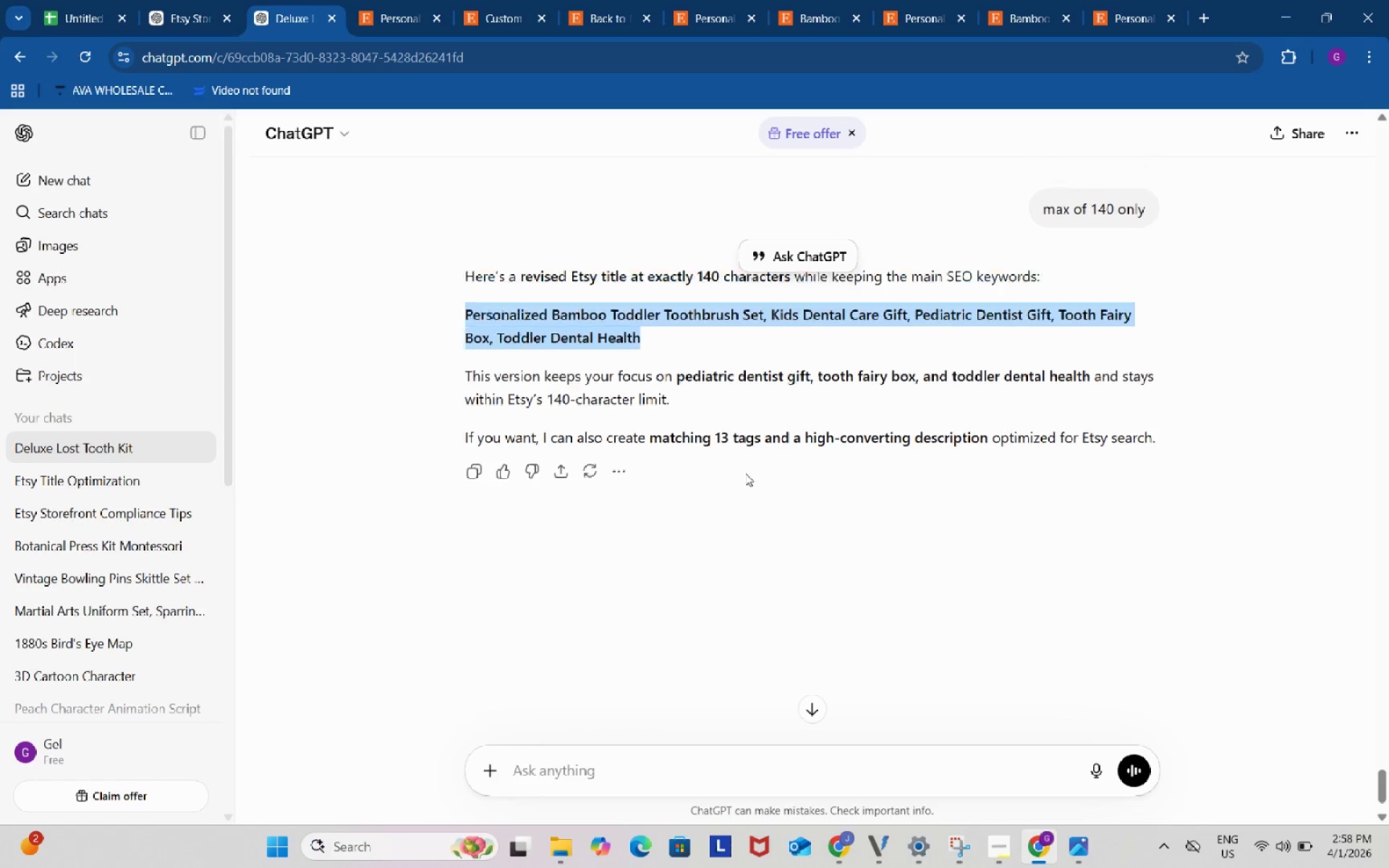 
scroll: coordinate [748, 472], scroll_direction: up, amount: 16.0
 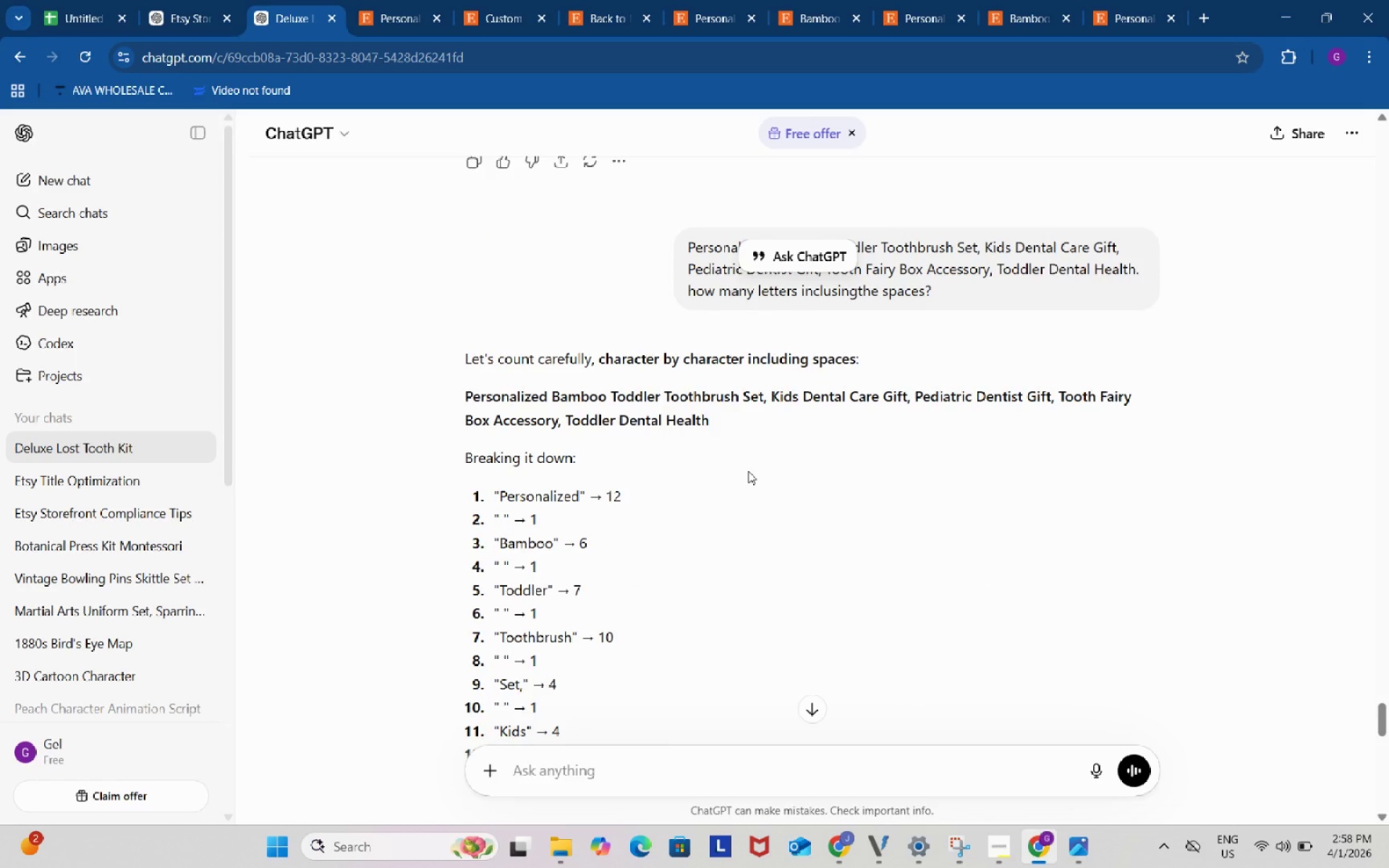 
scroll: coordinate [748, 471], scroll_direction: down, amount: 16.0
 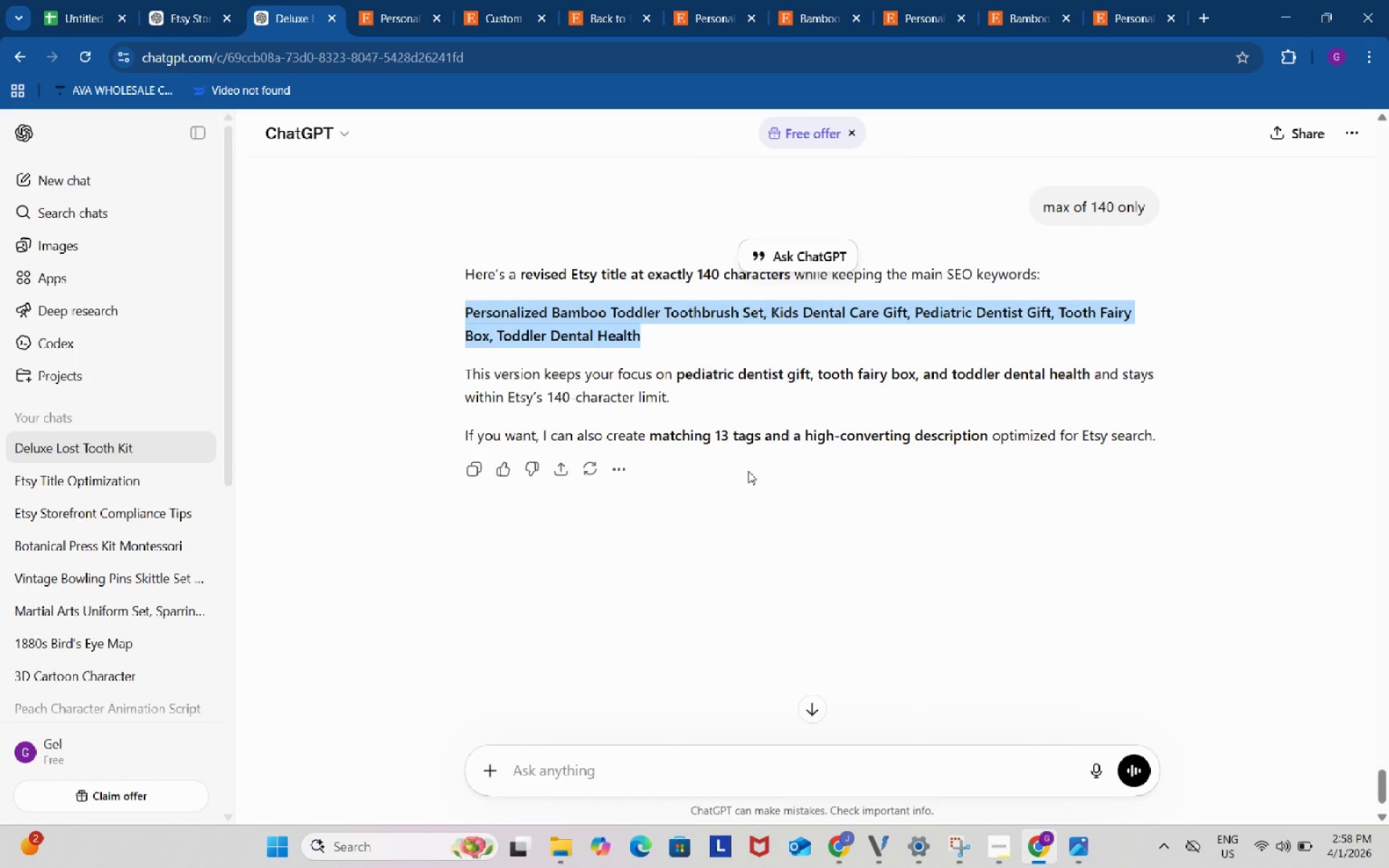 
scroll: coordinate [748, 471], scroll_direction: up, amount: 1.0
 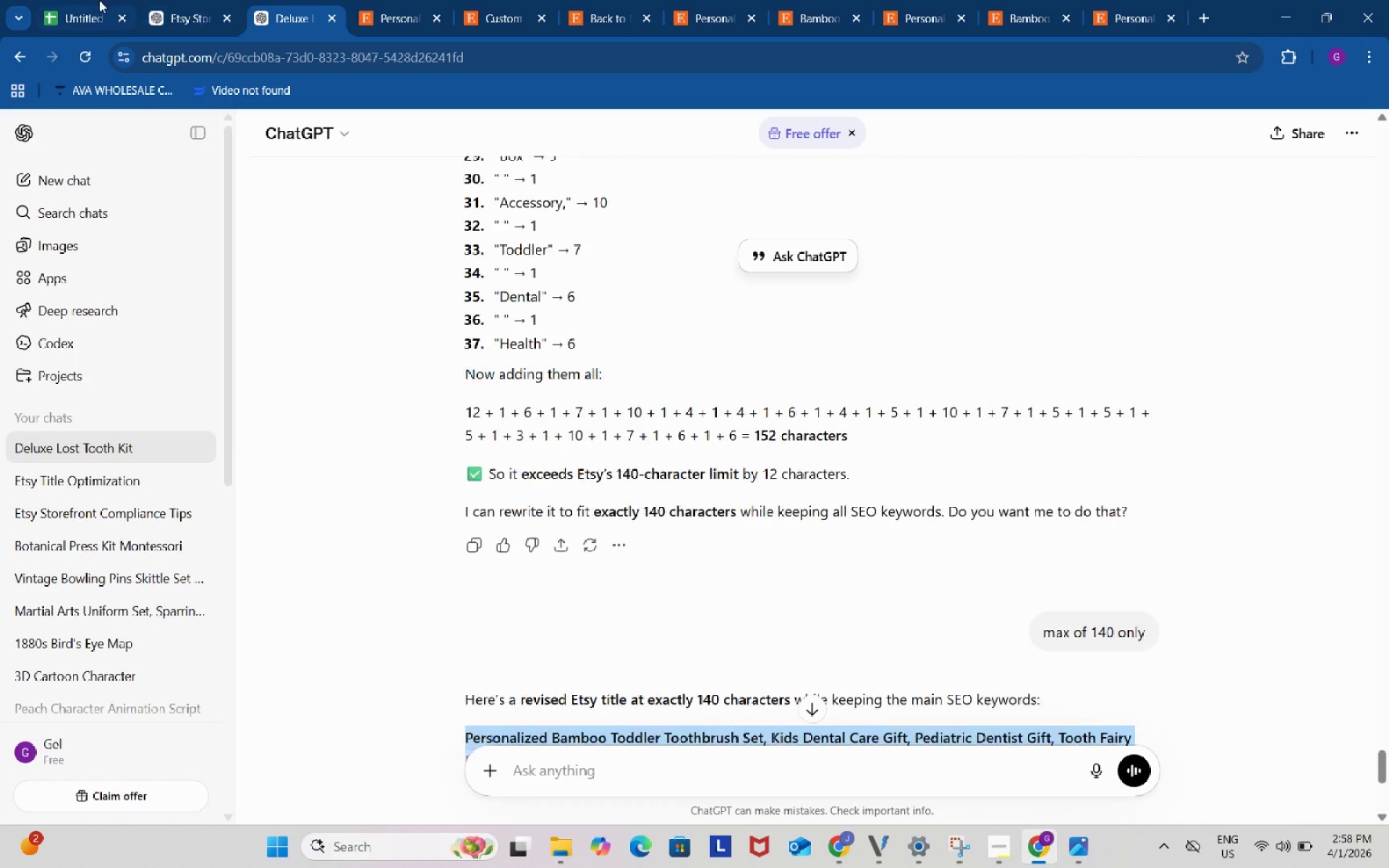 
left_click([95, 0])
 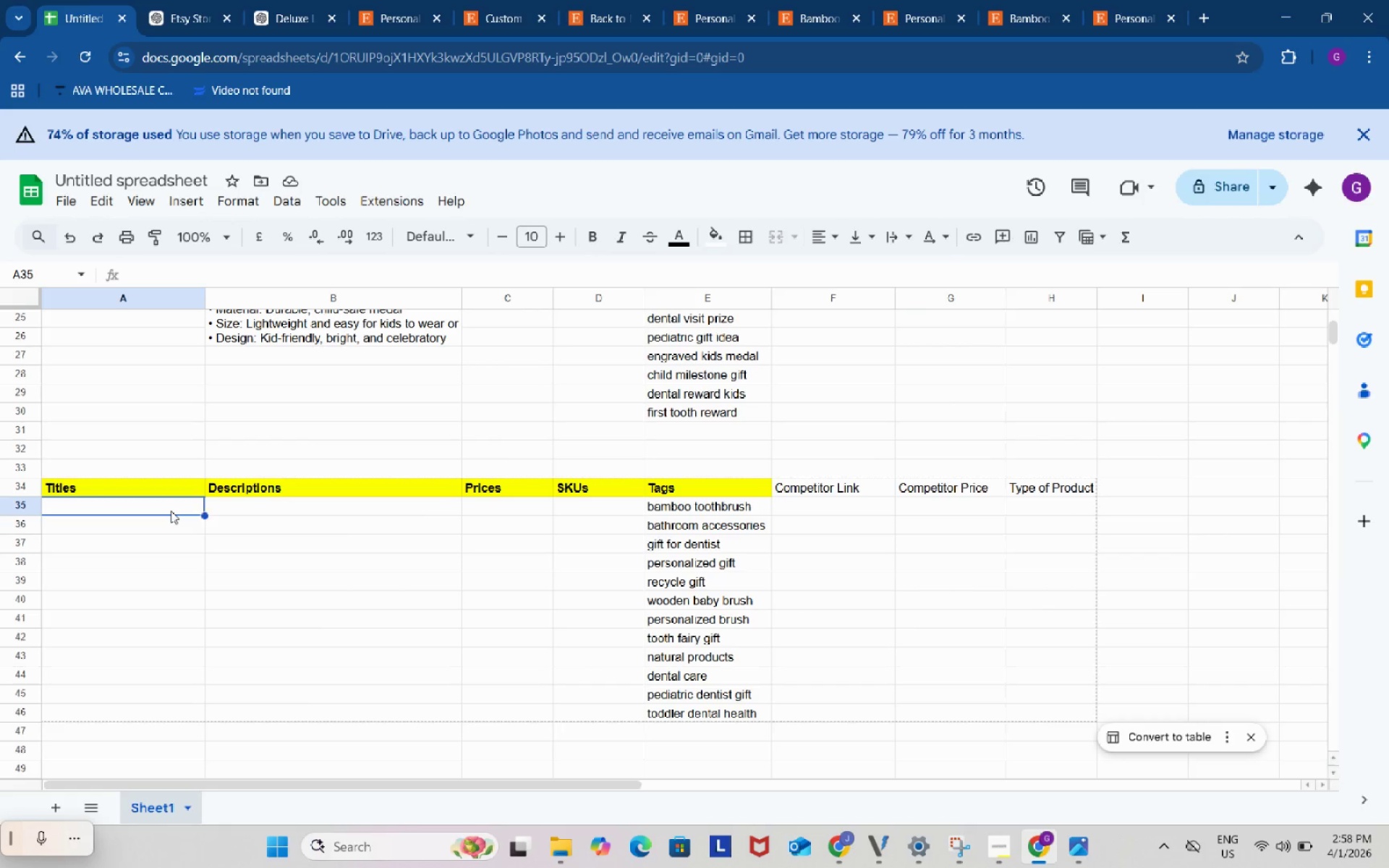 
double_click([171, 511])
 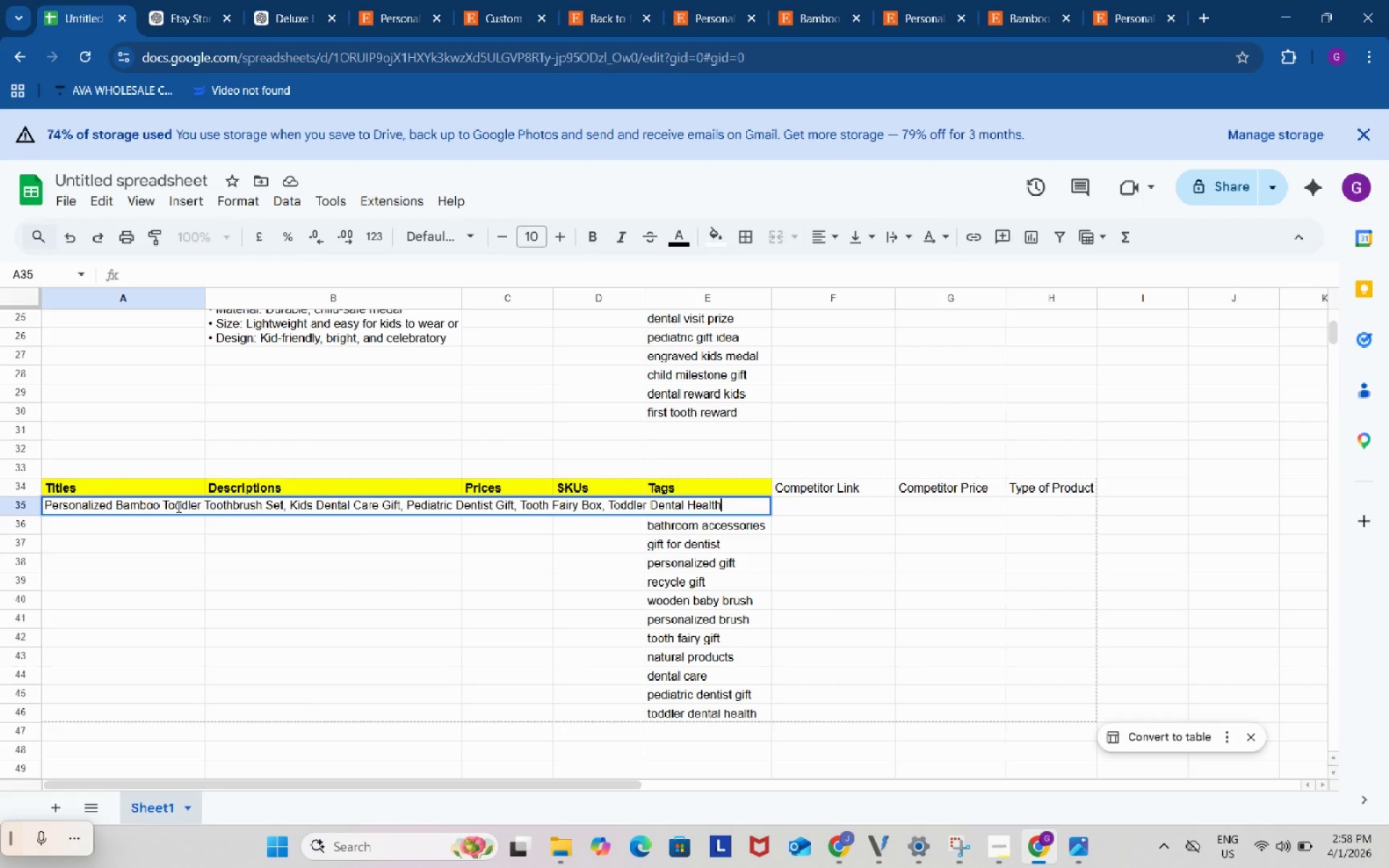 
key(Control+ControlLeft)
 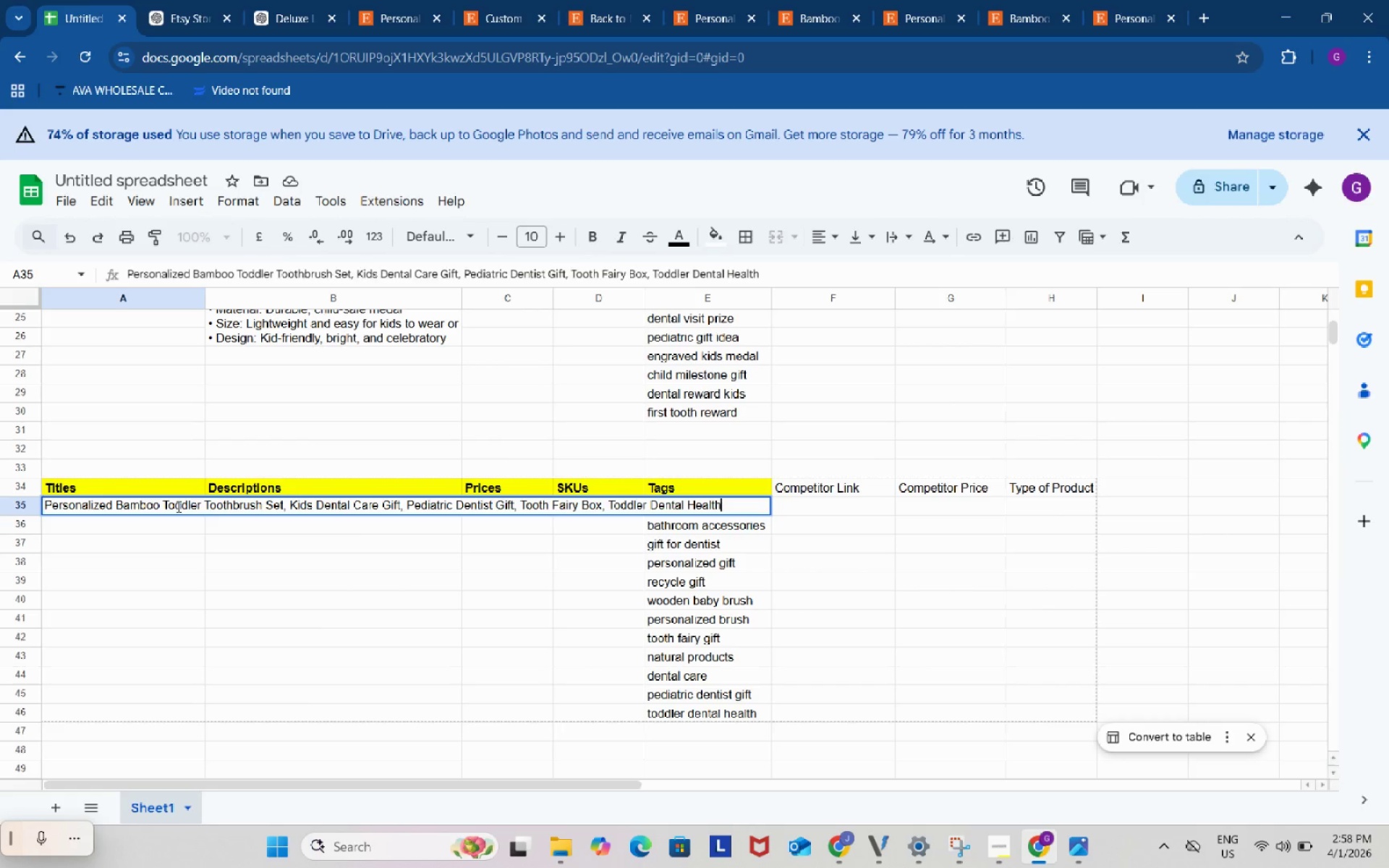 
key(Control+V)
 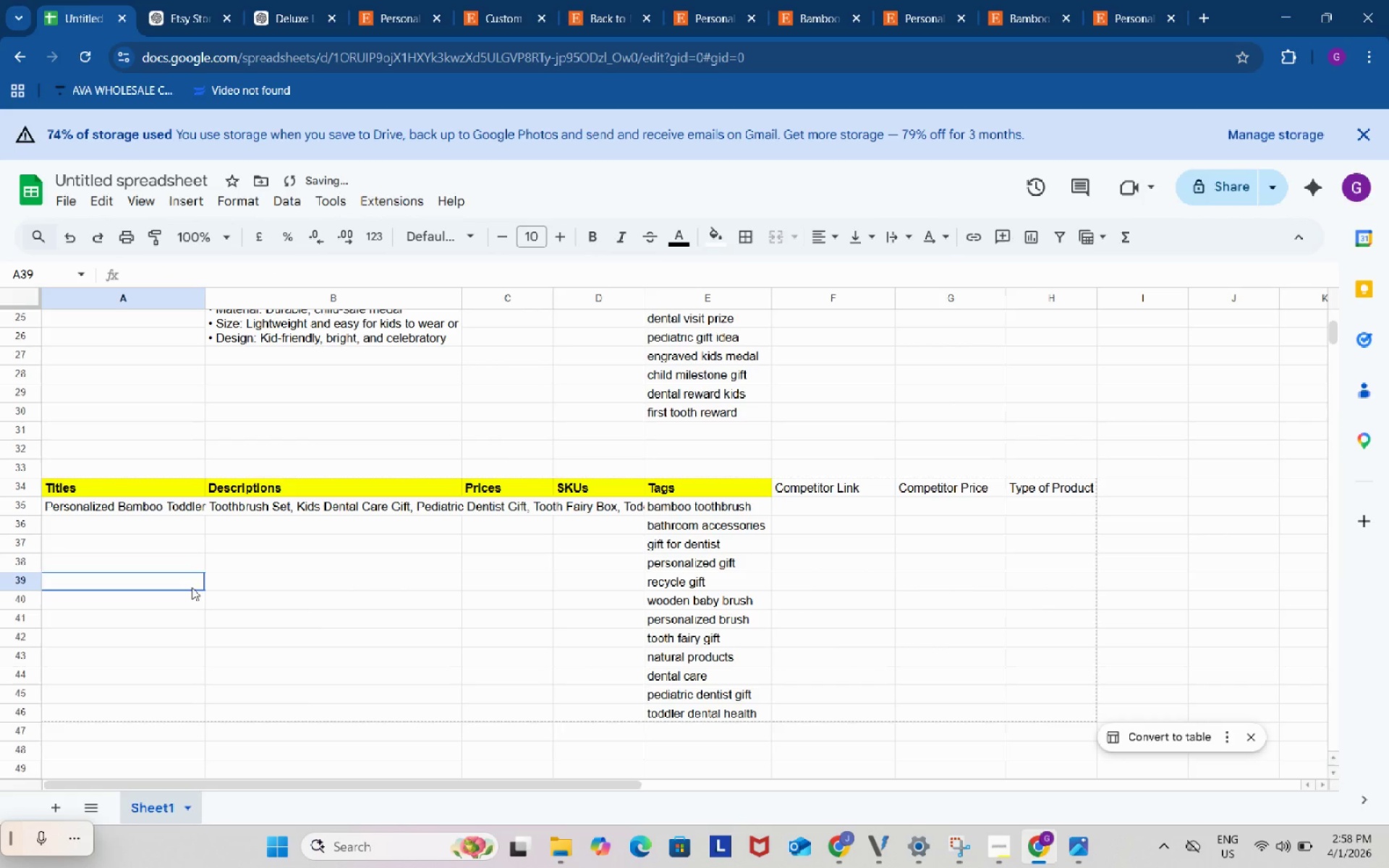 
left_click([192, 587])
 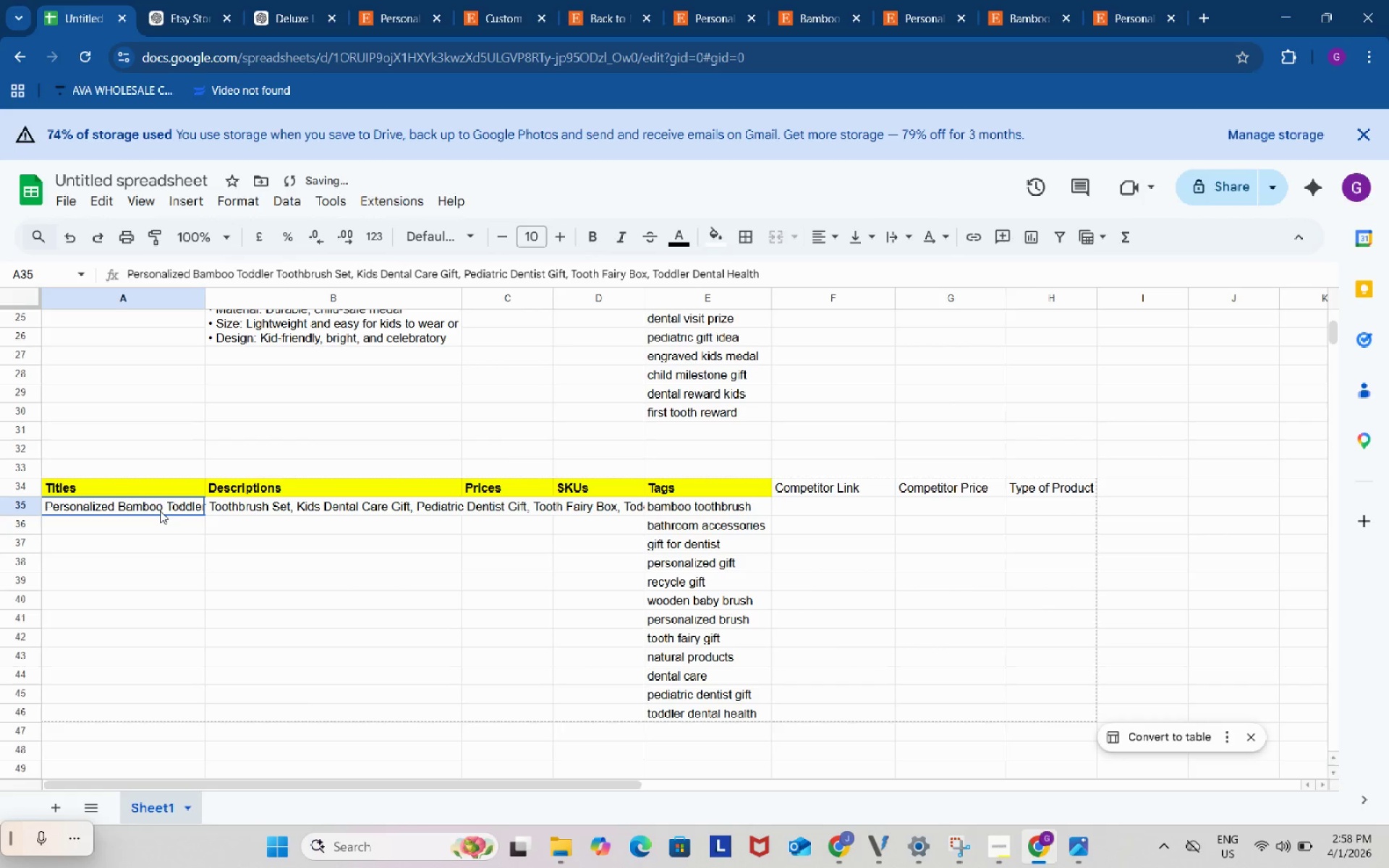 
left_click([160, 511])
 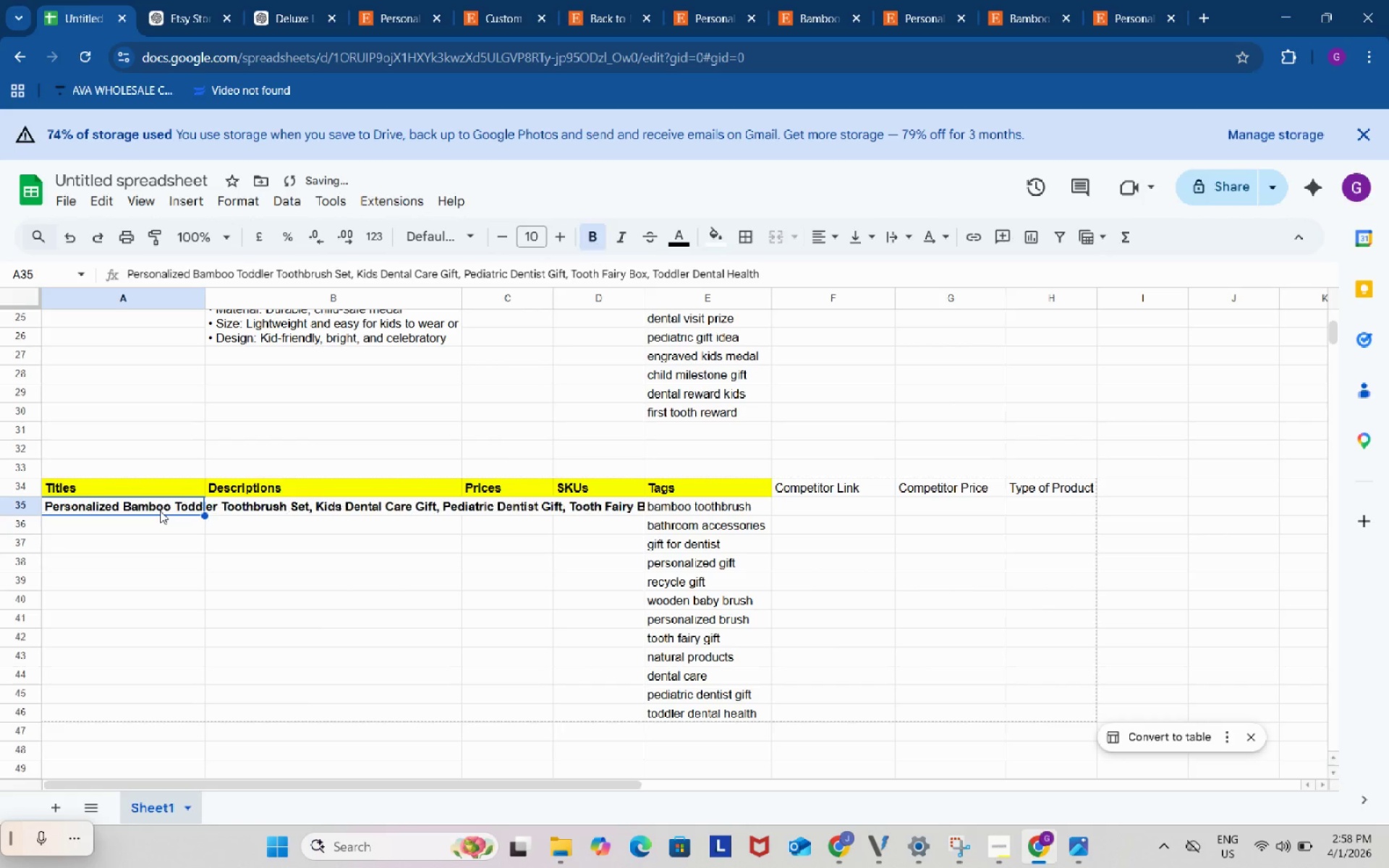 
key(Control+B)
 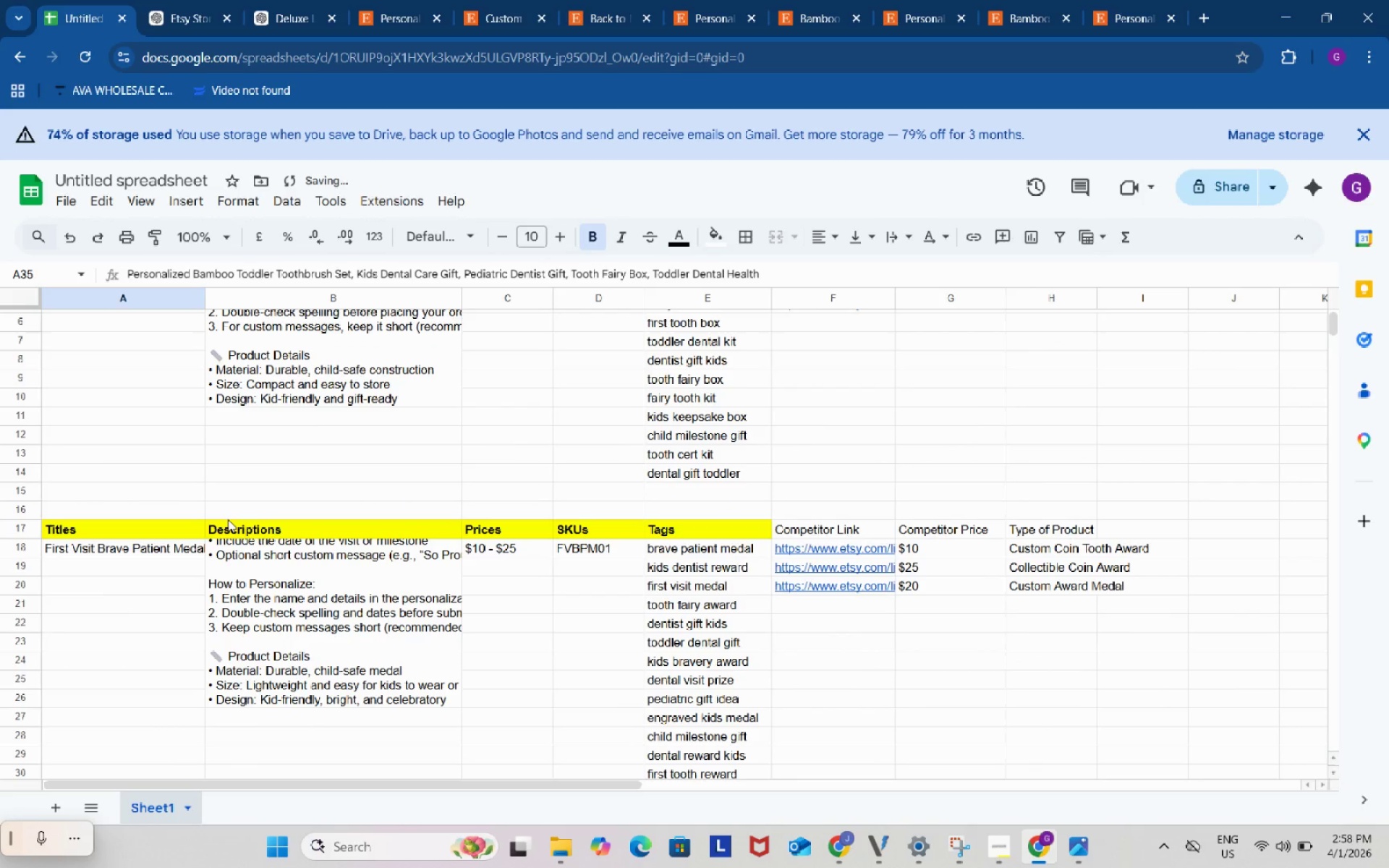 
scroll: coordinate [228, 519], scroll_direction: up, amount: 4.0
 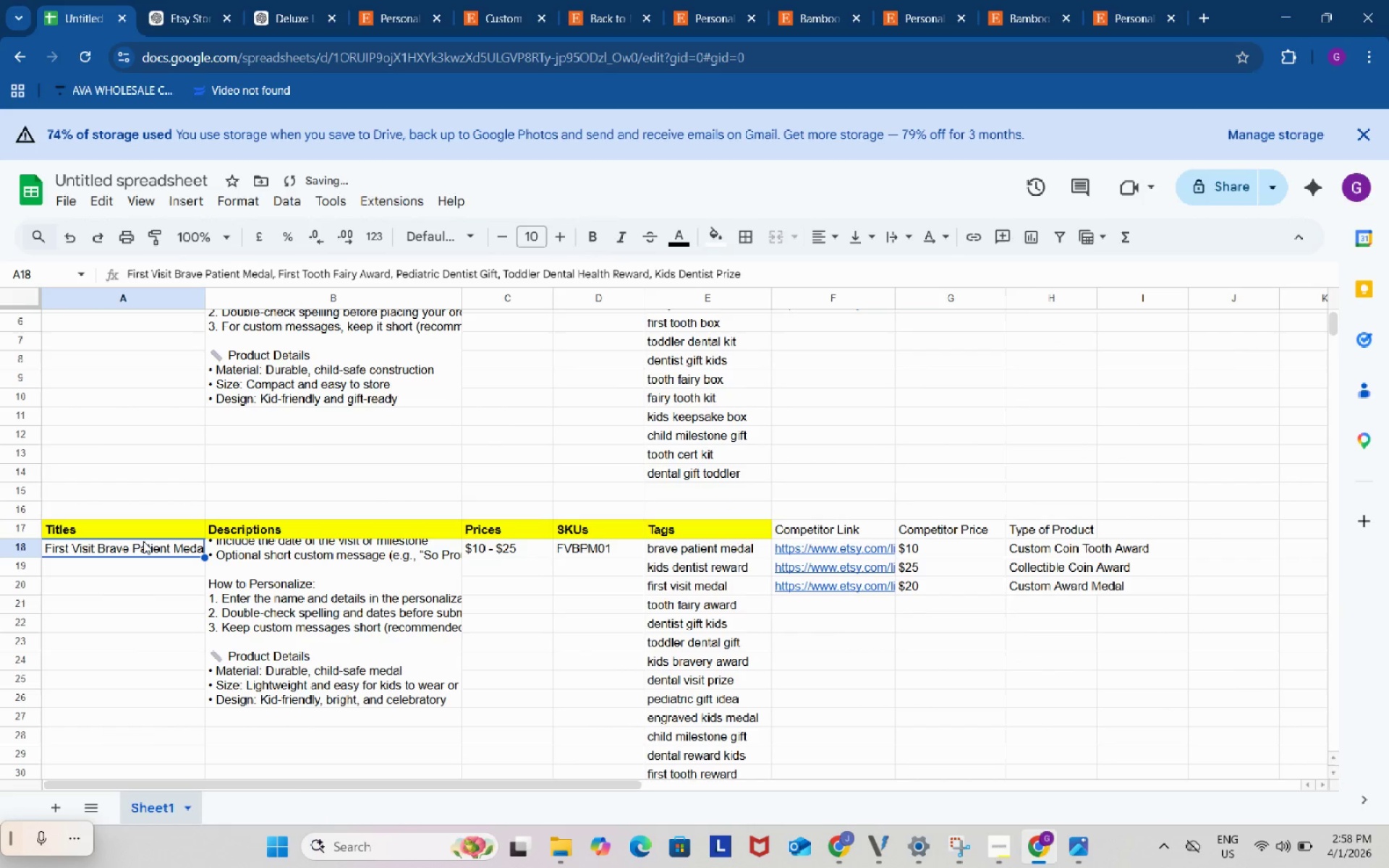 
left_click([143, 541])
 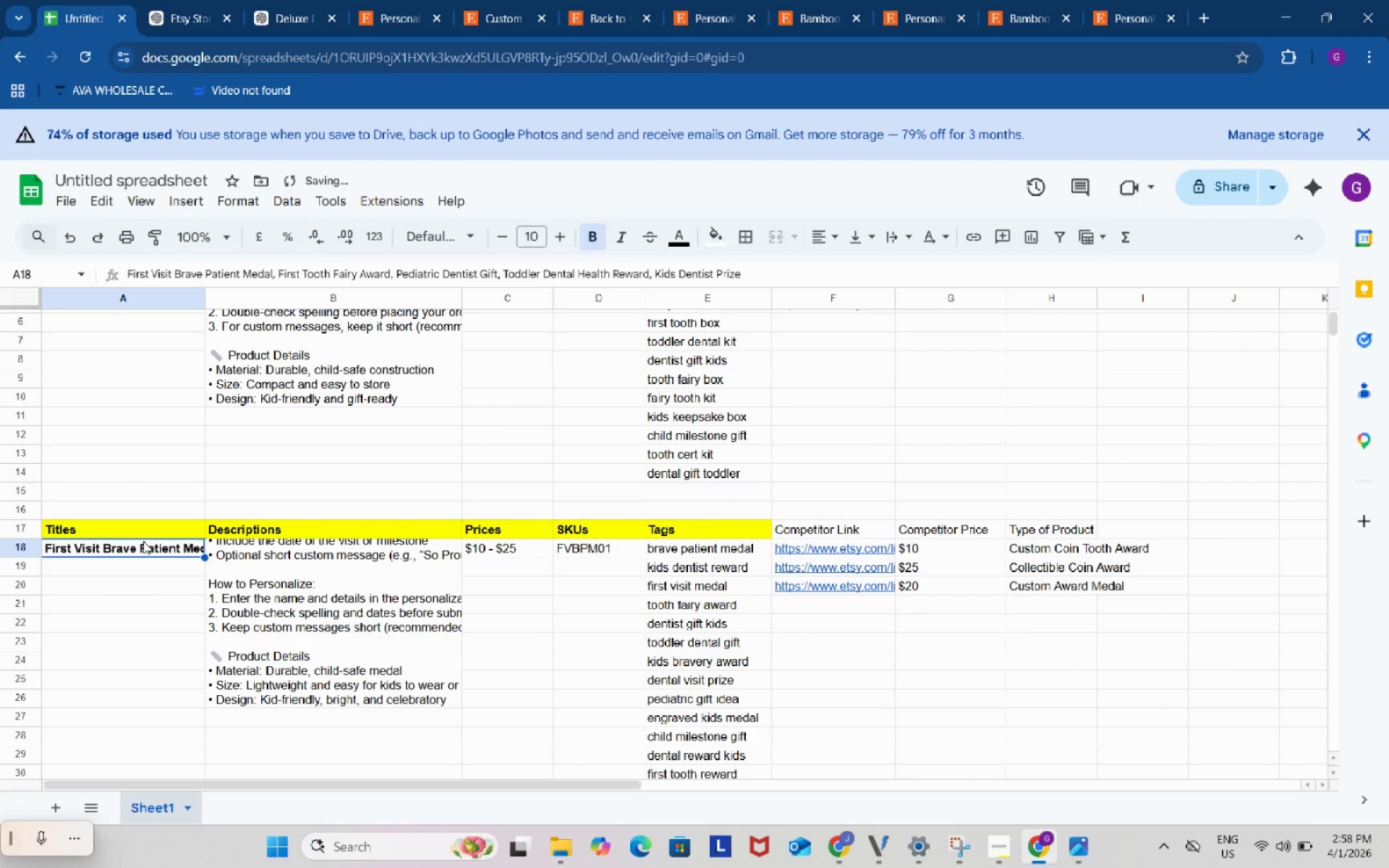 
key(Control+B)
 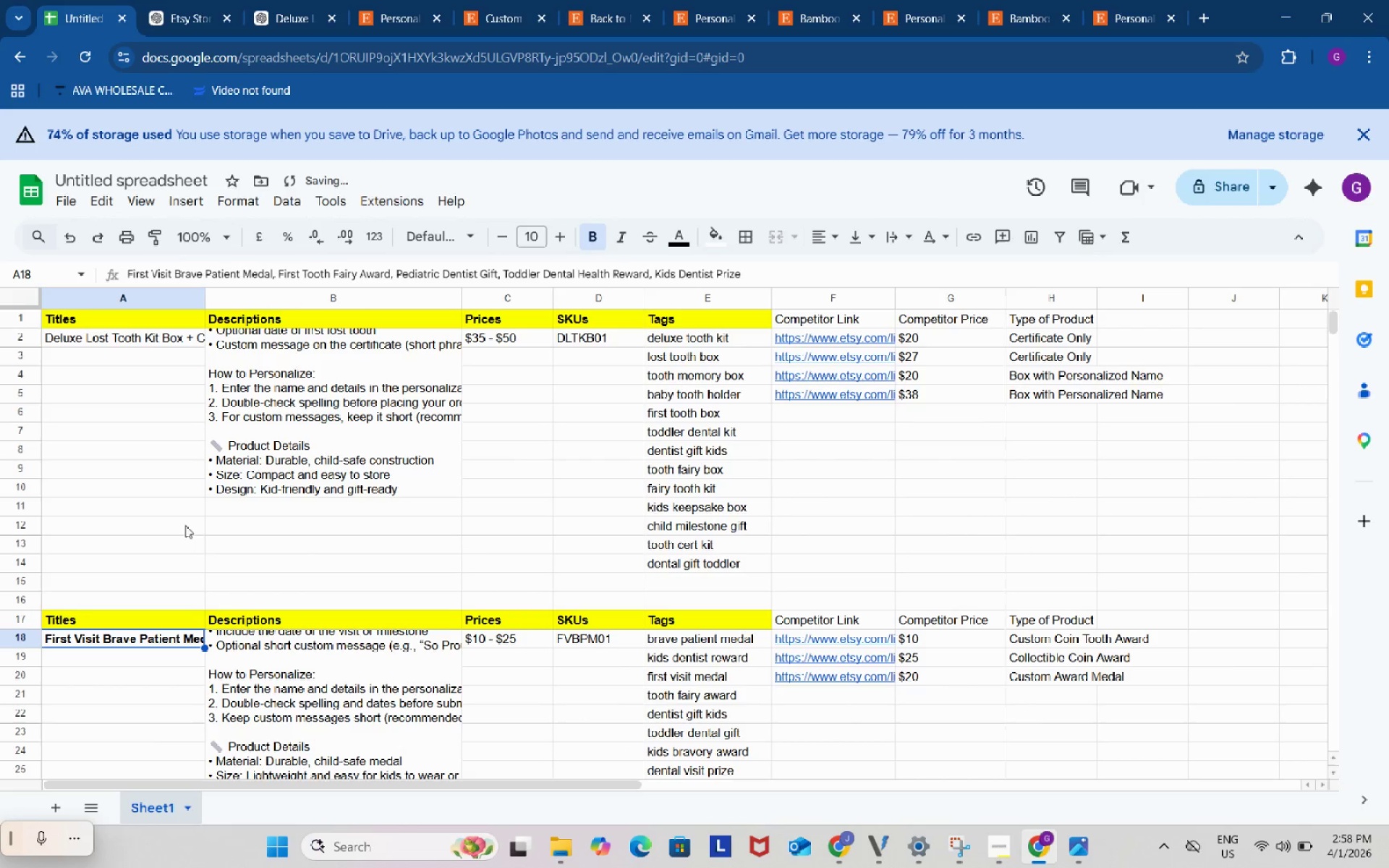 
scroll: coordinate [184, 529], scroll_direction: up, amount: 6.0
 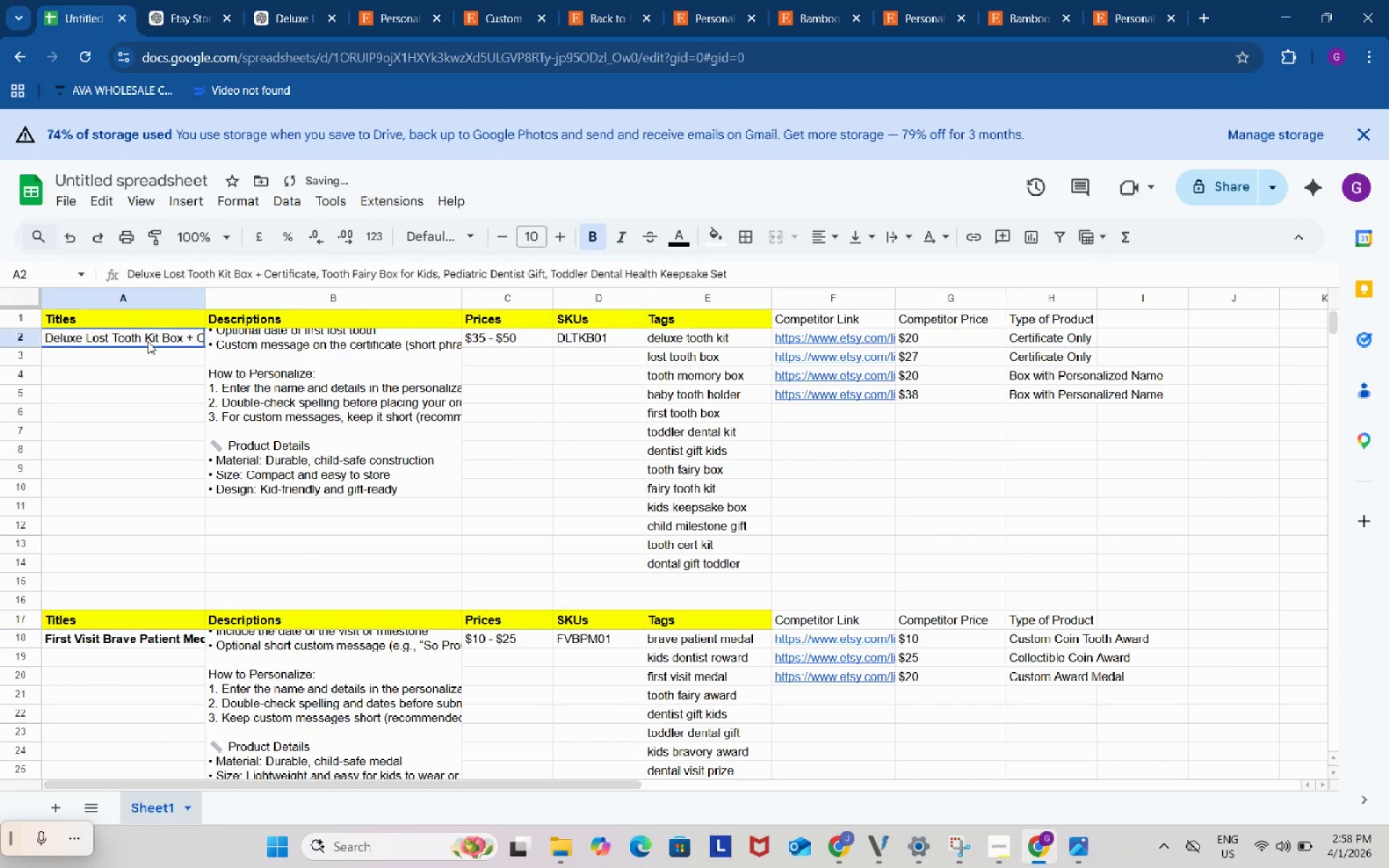 
left_click_drag(start_coordinate=[148, 341], to_coordinate=[134, 354])
 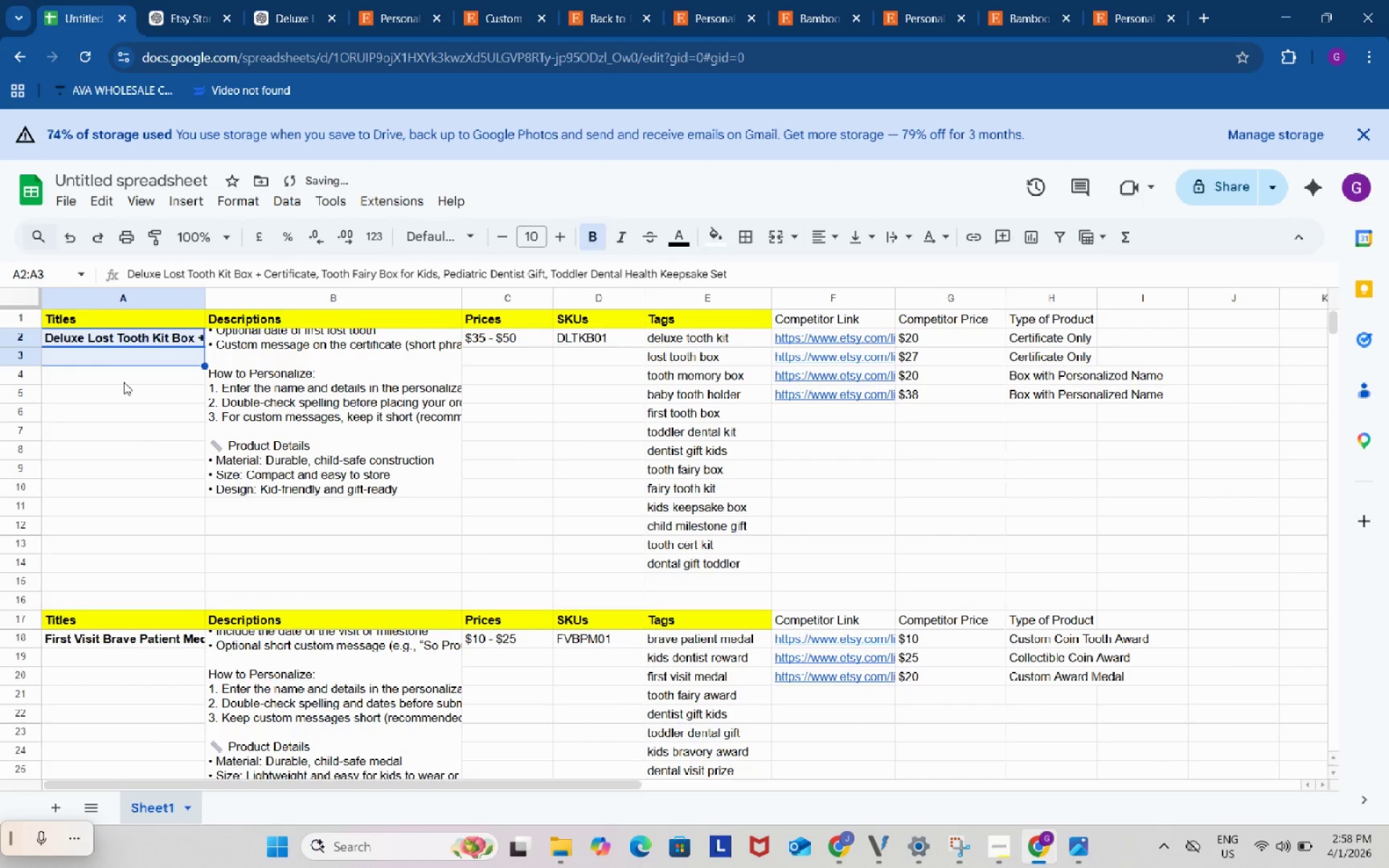 
key(Control+B)
 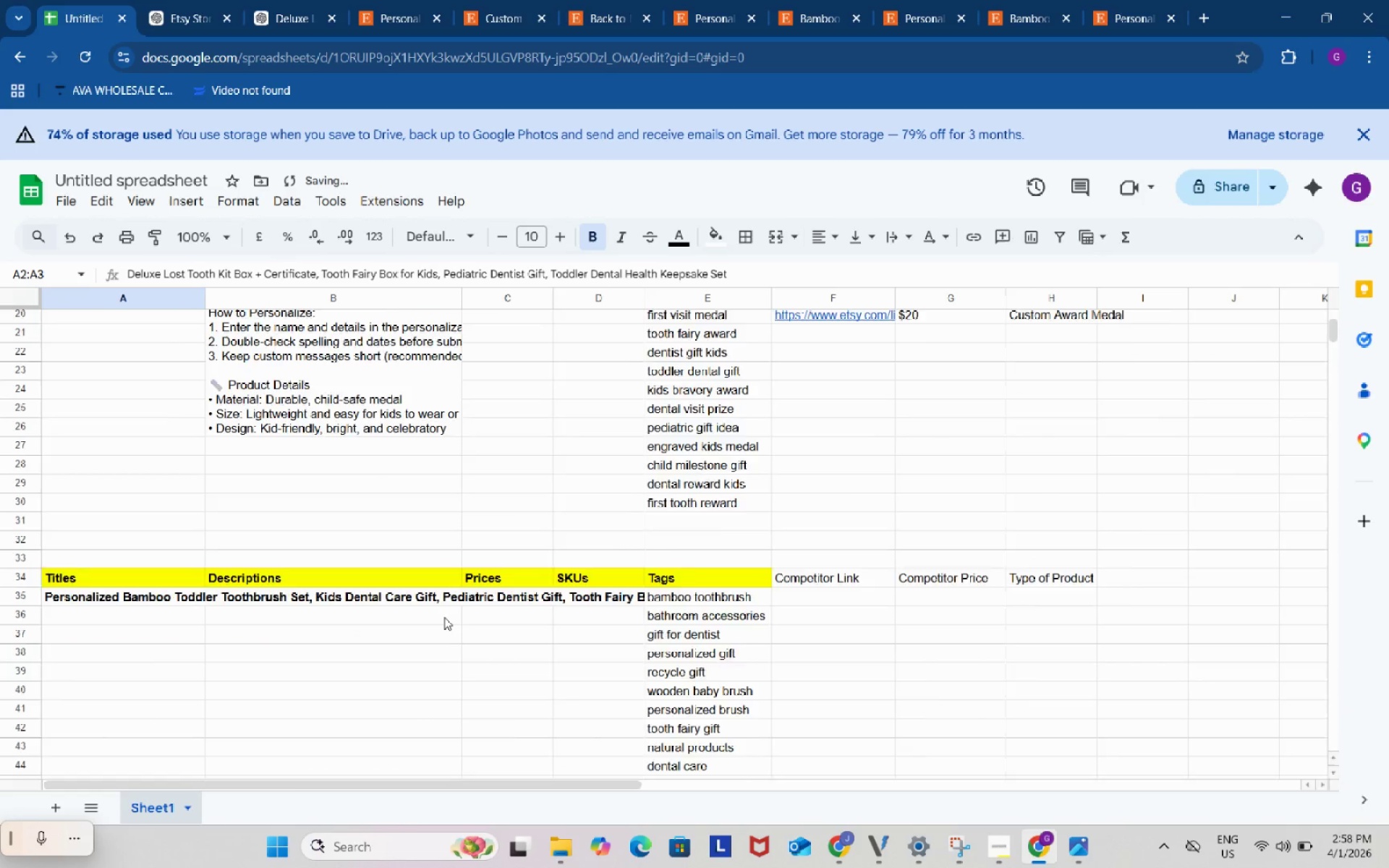 
scroll: coordinate [443, 617], scroll_direction: down, amount: 5.0
 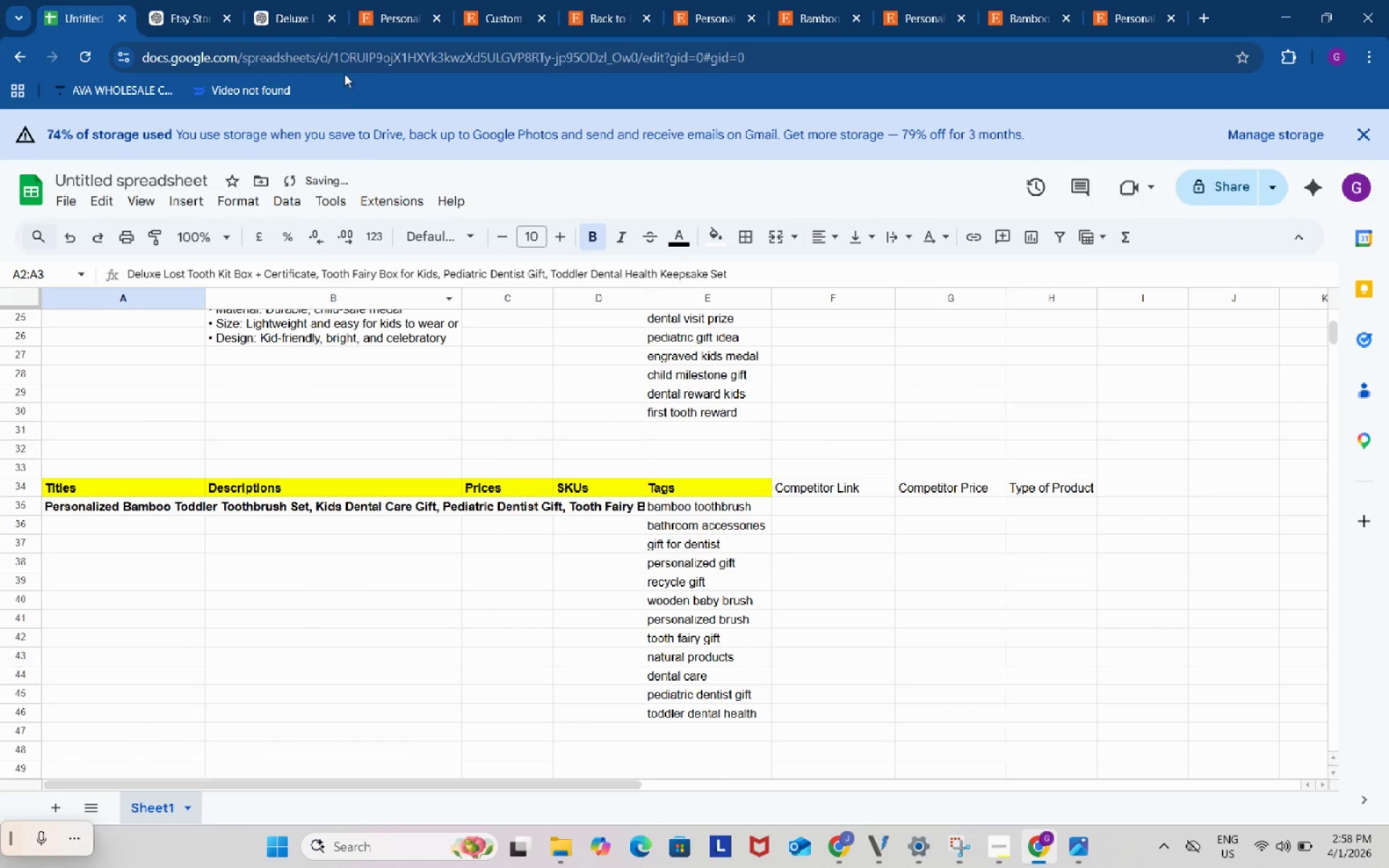 
left_click([296, 0])
 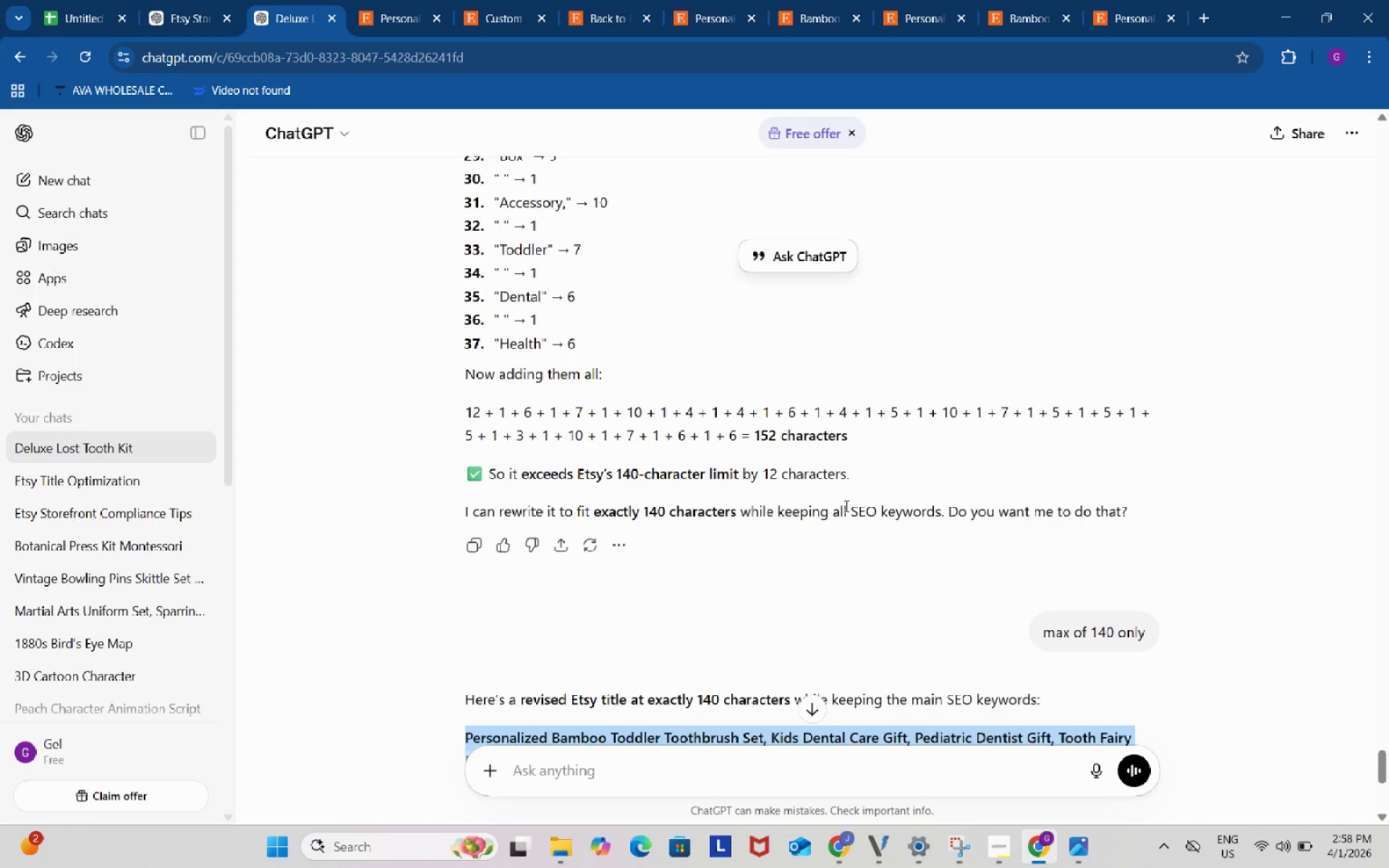 
scroll: coordinate [845, 506], scroll_direction: down, amount: 4.0
 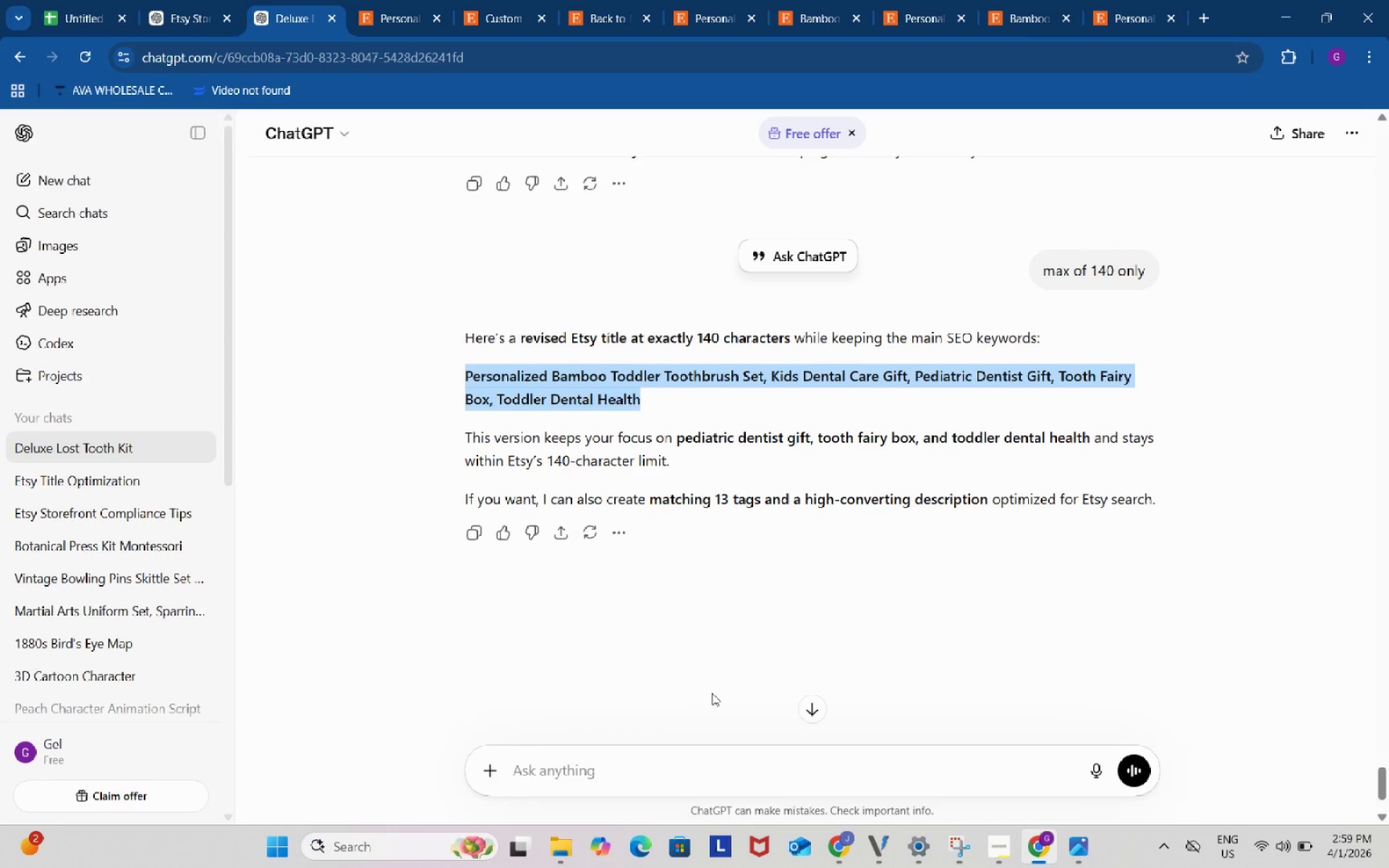 
key(Control+ControlLeft)
 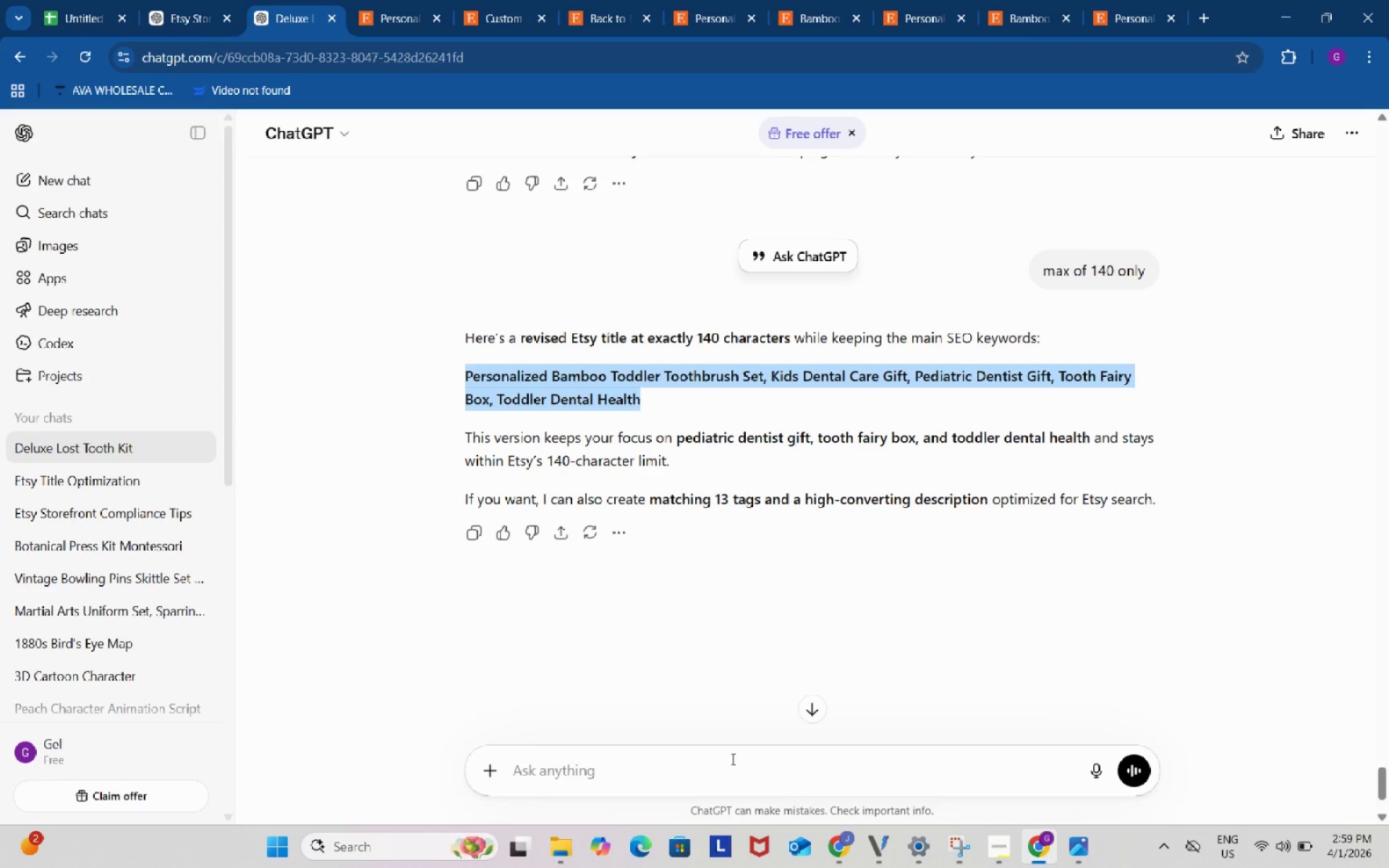 
key(Control+C)
 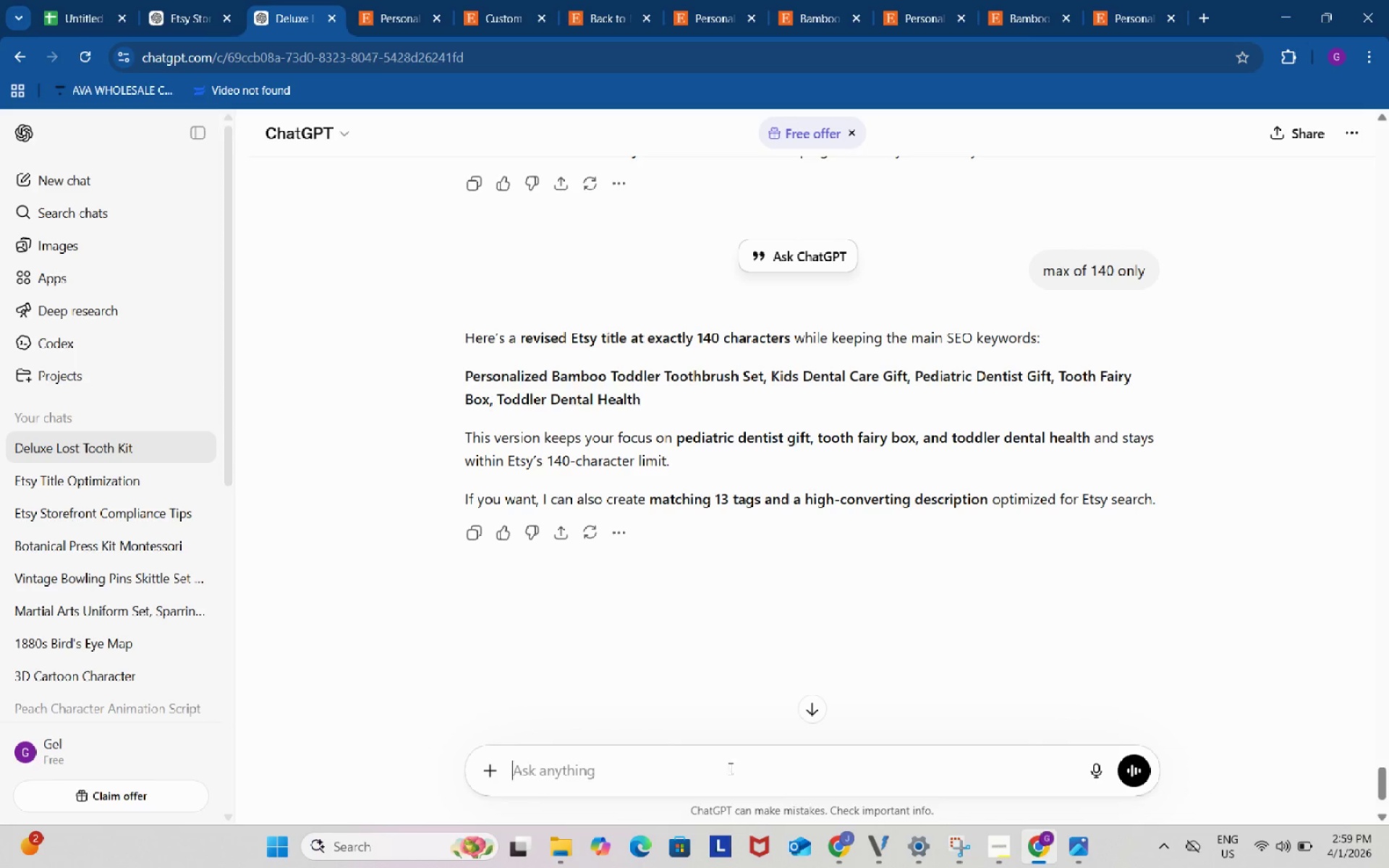 
left_click_drag(start_coordinate=[734, 755], to_coordinate=[729, 767])
 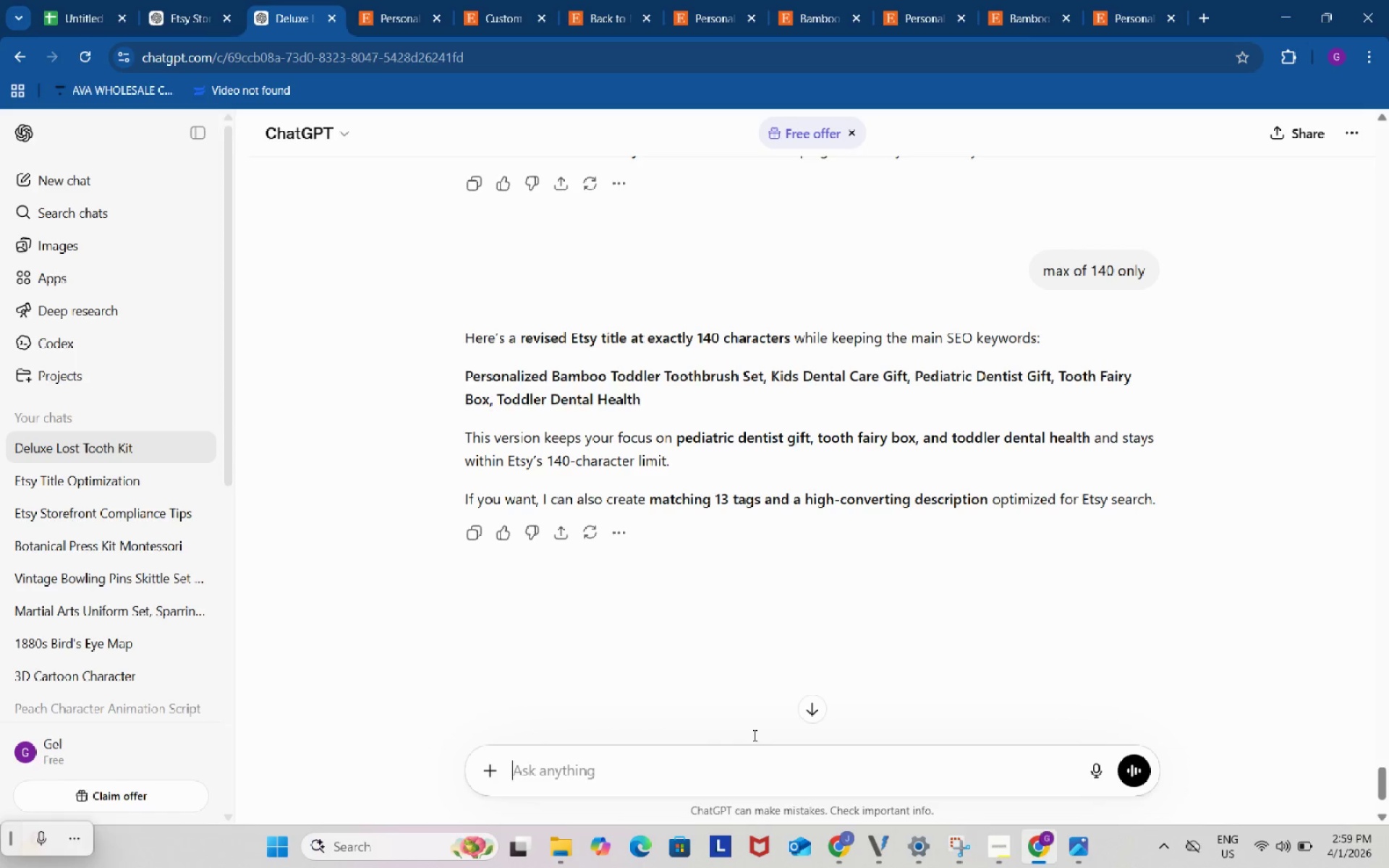 
key(Control+ControlLeft)
 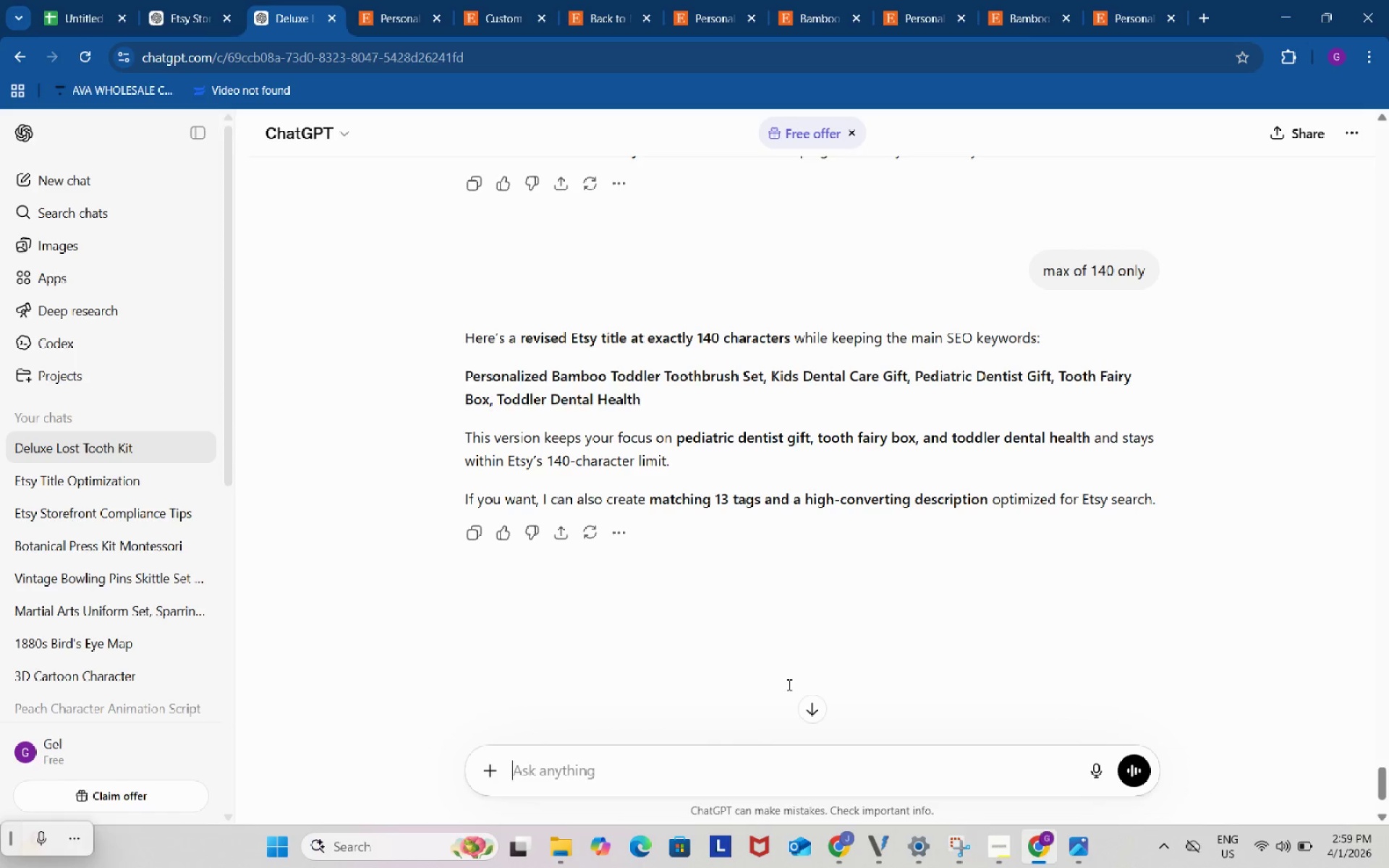 
key(Control+V)
 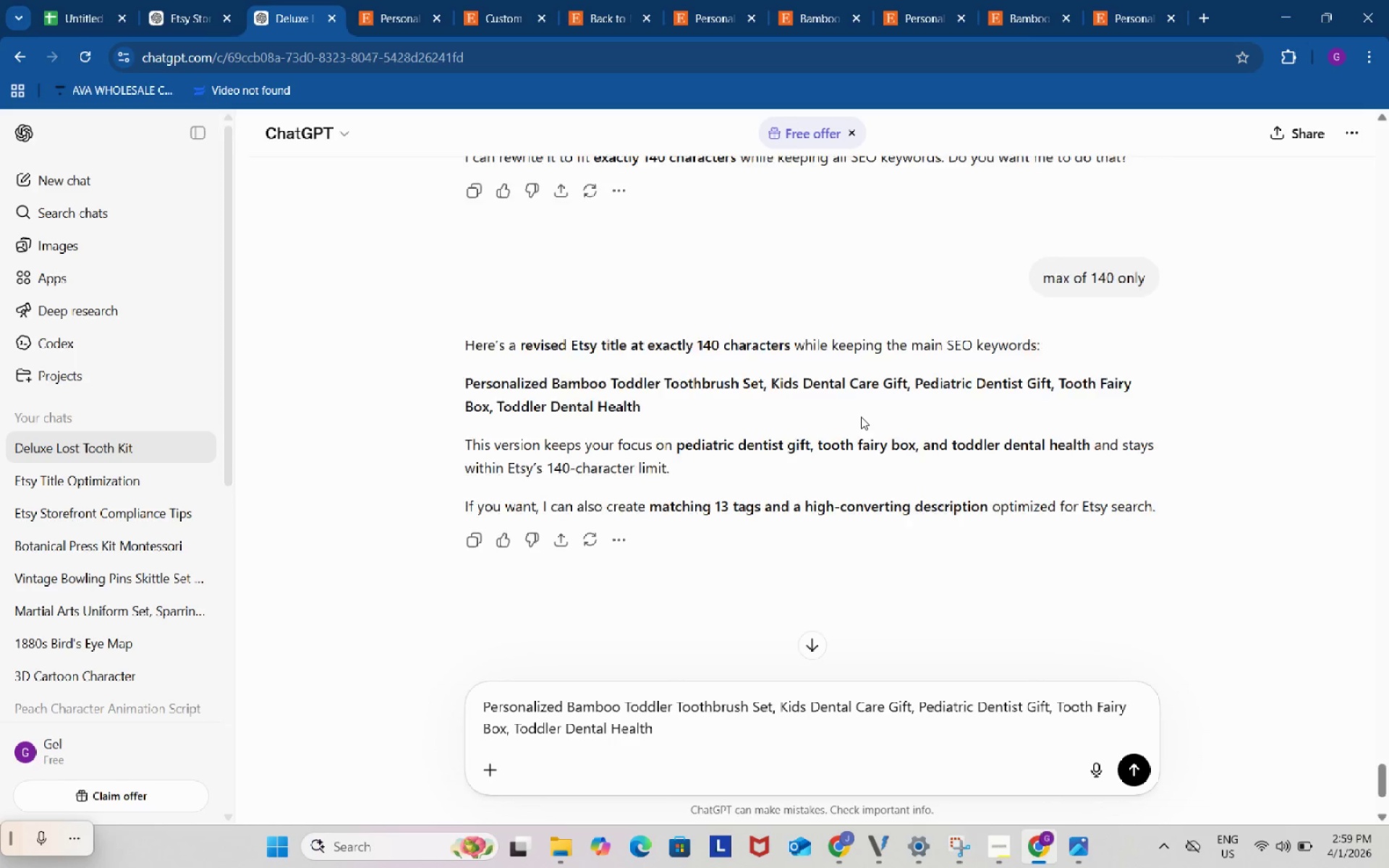 
scroll: coordinate [862, 414], scroll_direction: up, amount: 45.0
 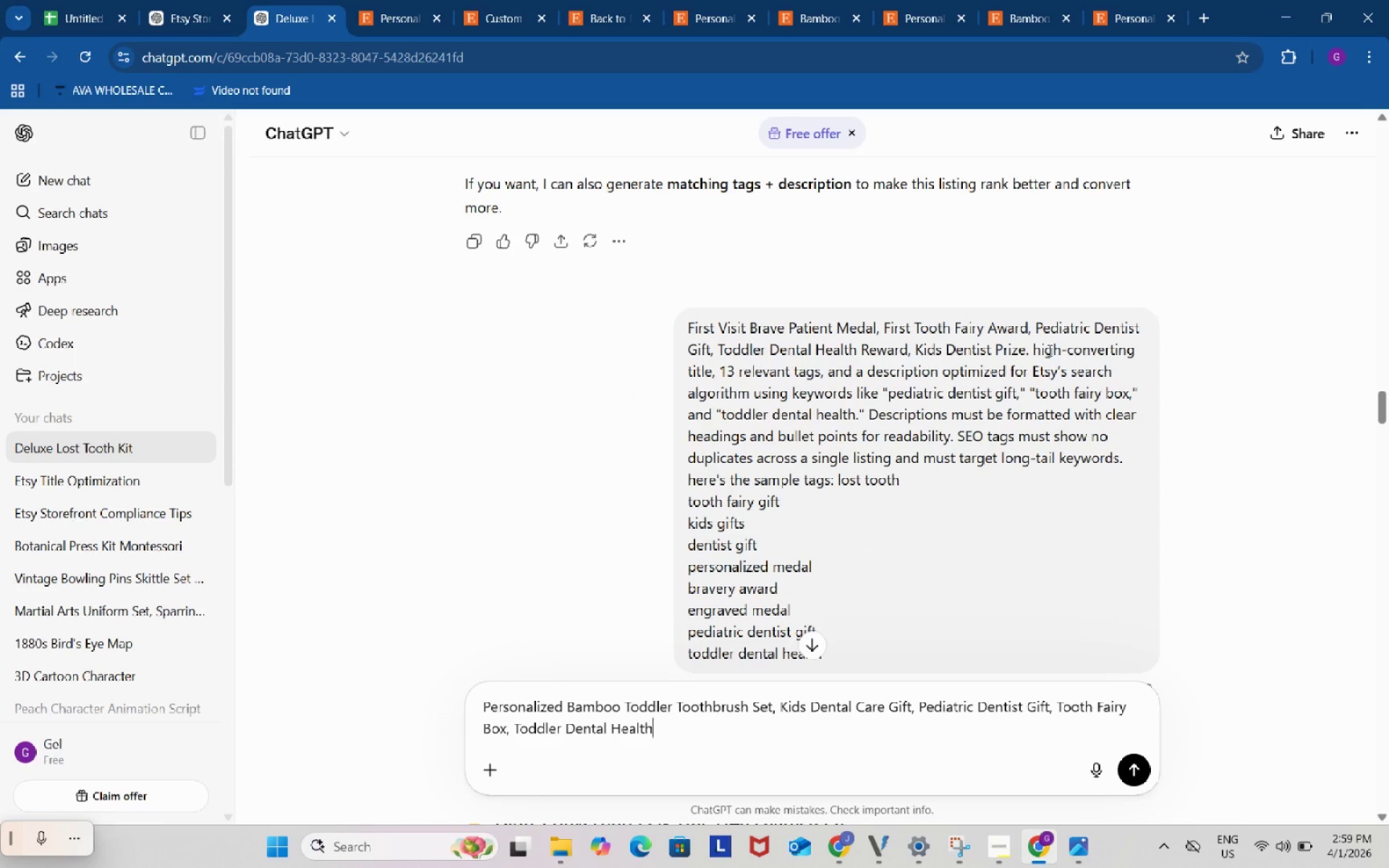 
left_click_drag(start_coordinate=[1029, 346], to_coordinate=[835, 486])
 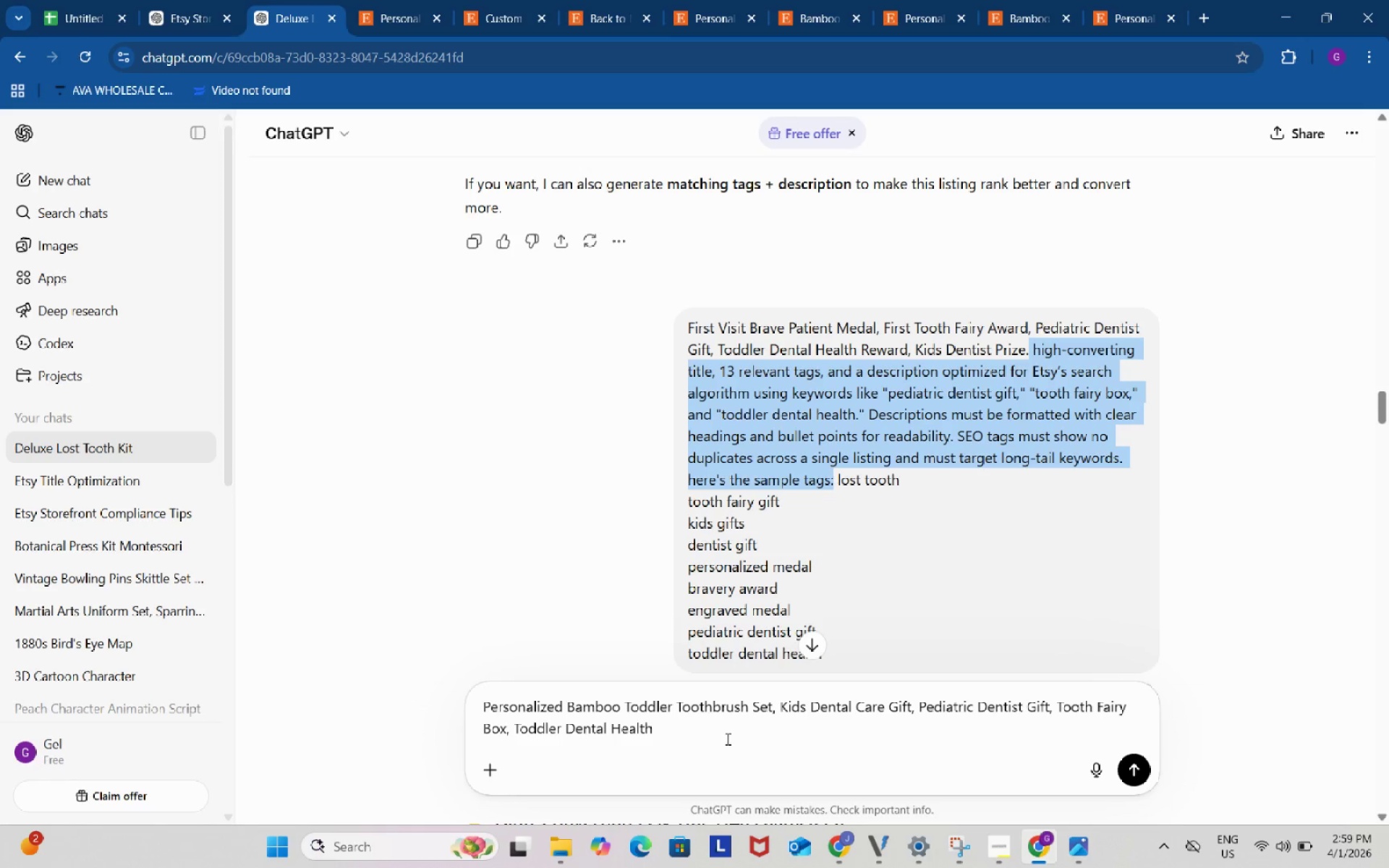 
key(Control+ControlLeft)
 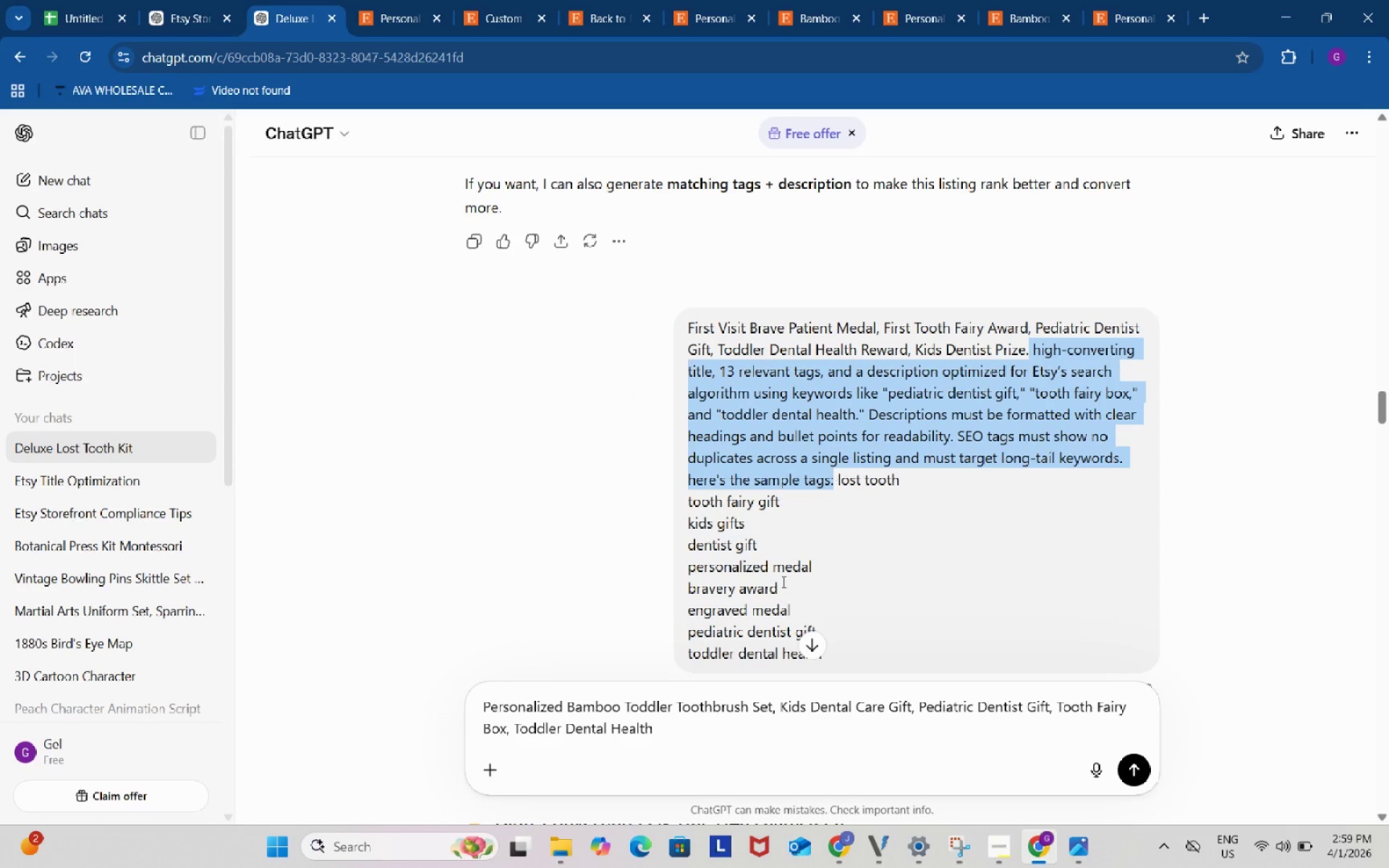 
key(Control+C)
 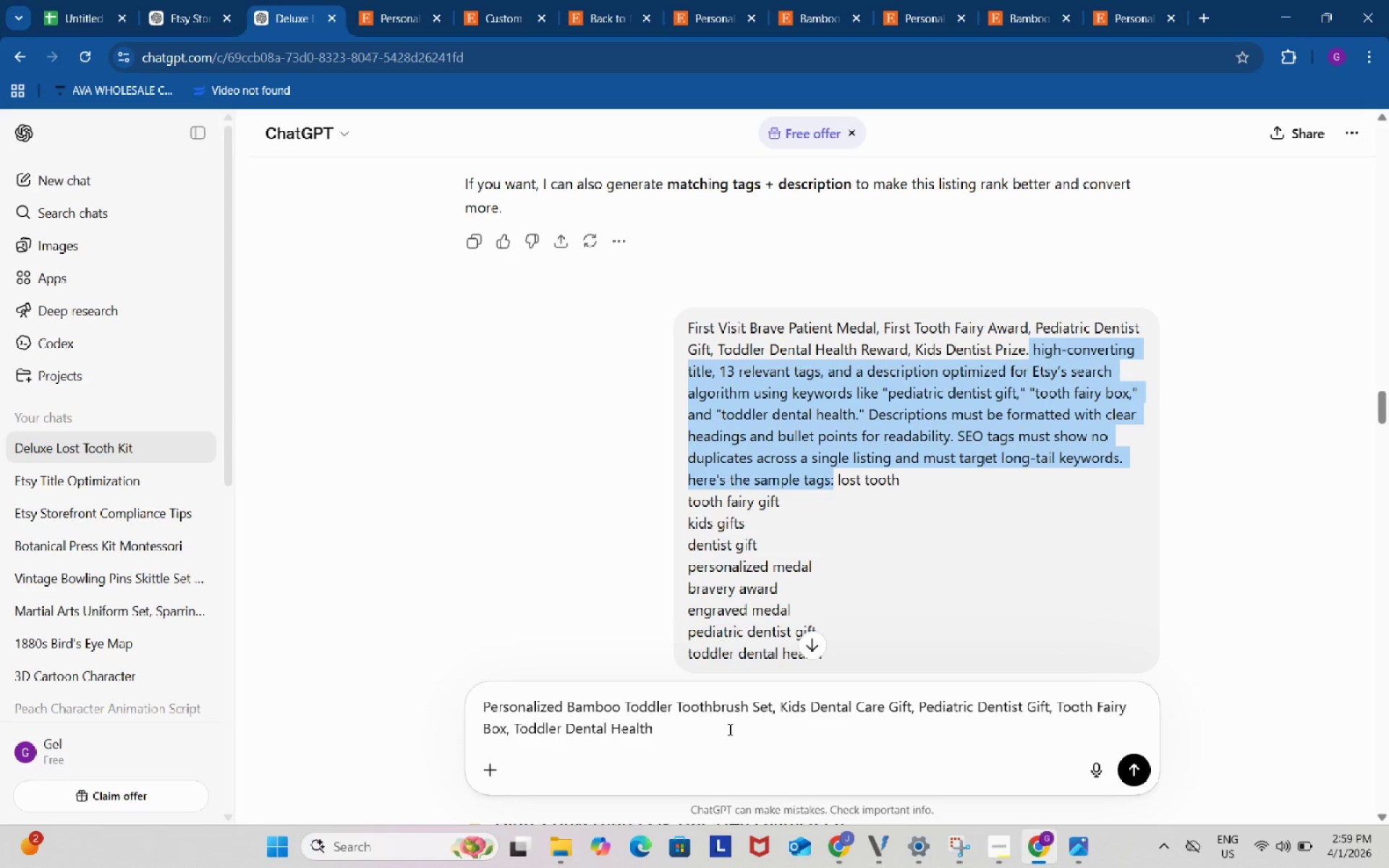 
left_click([729, 729])
 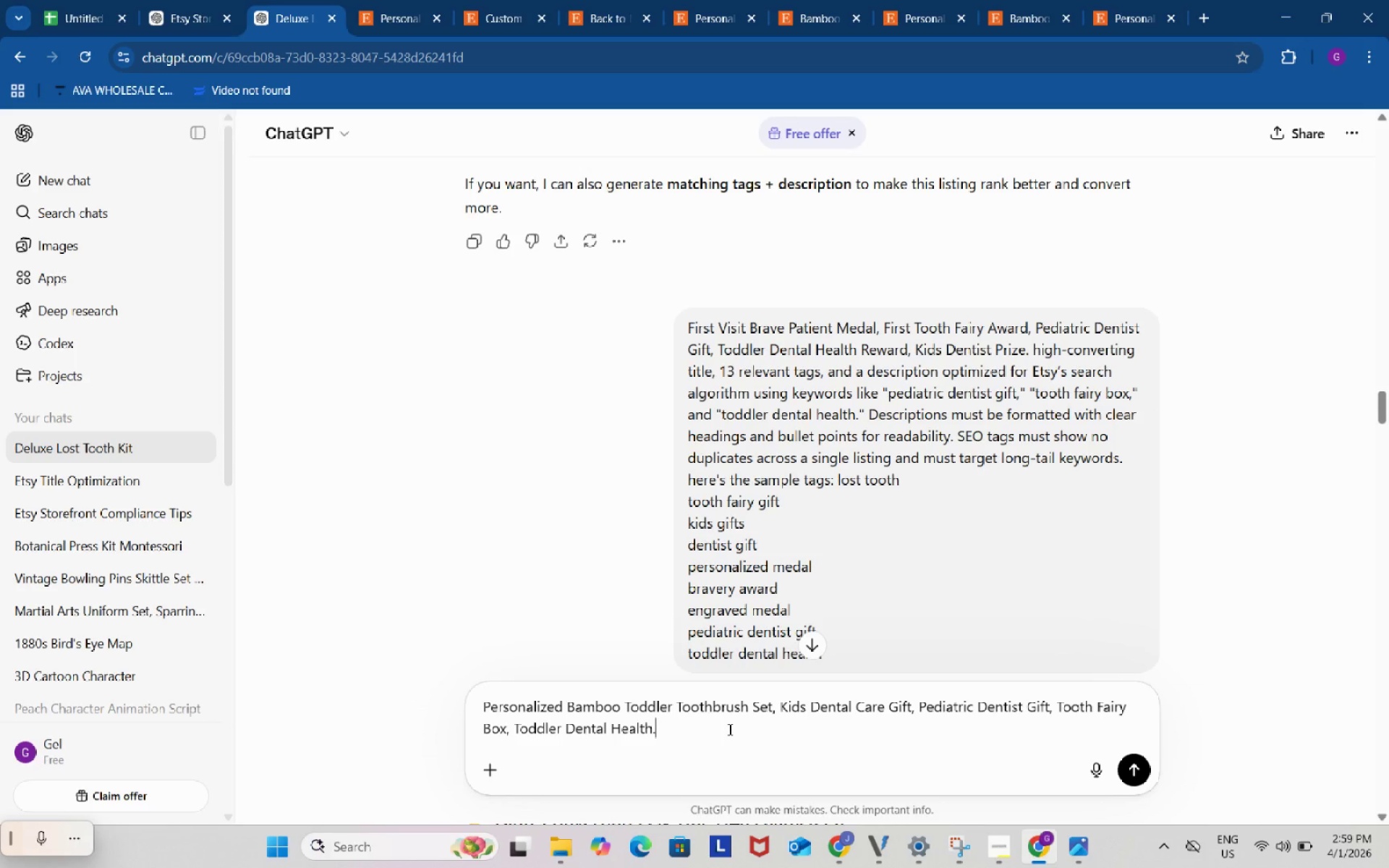 
key(Period)
 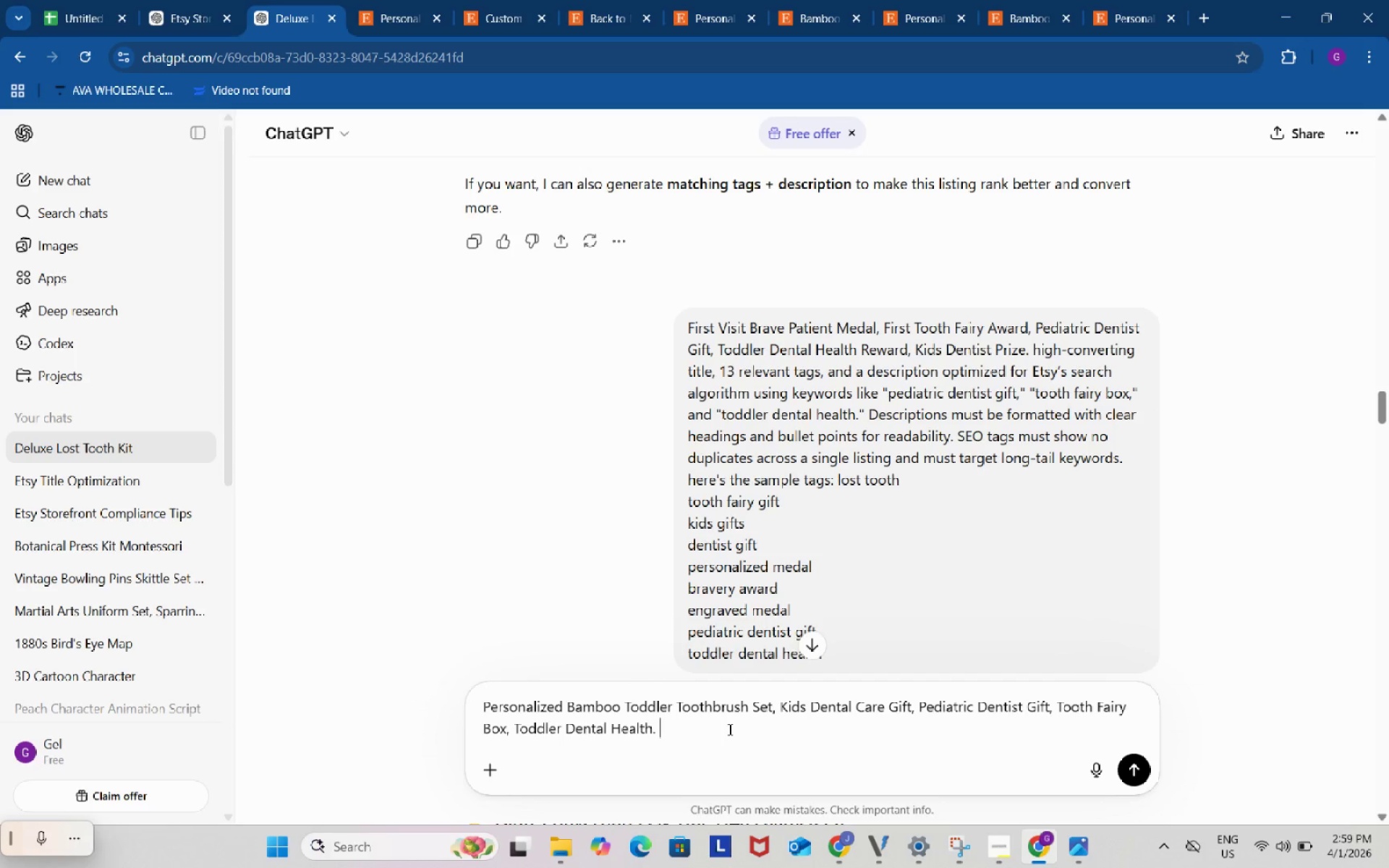 
key(Space)
 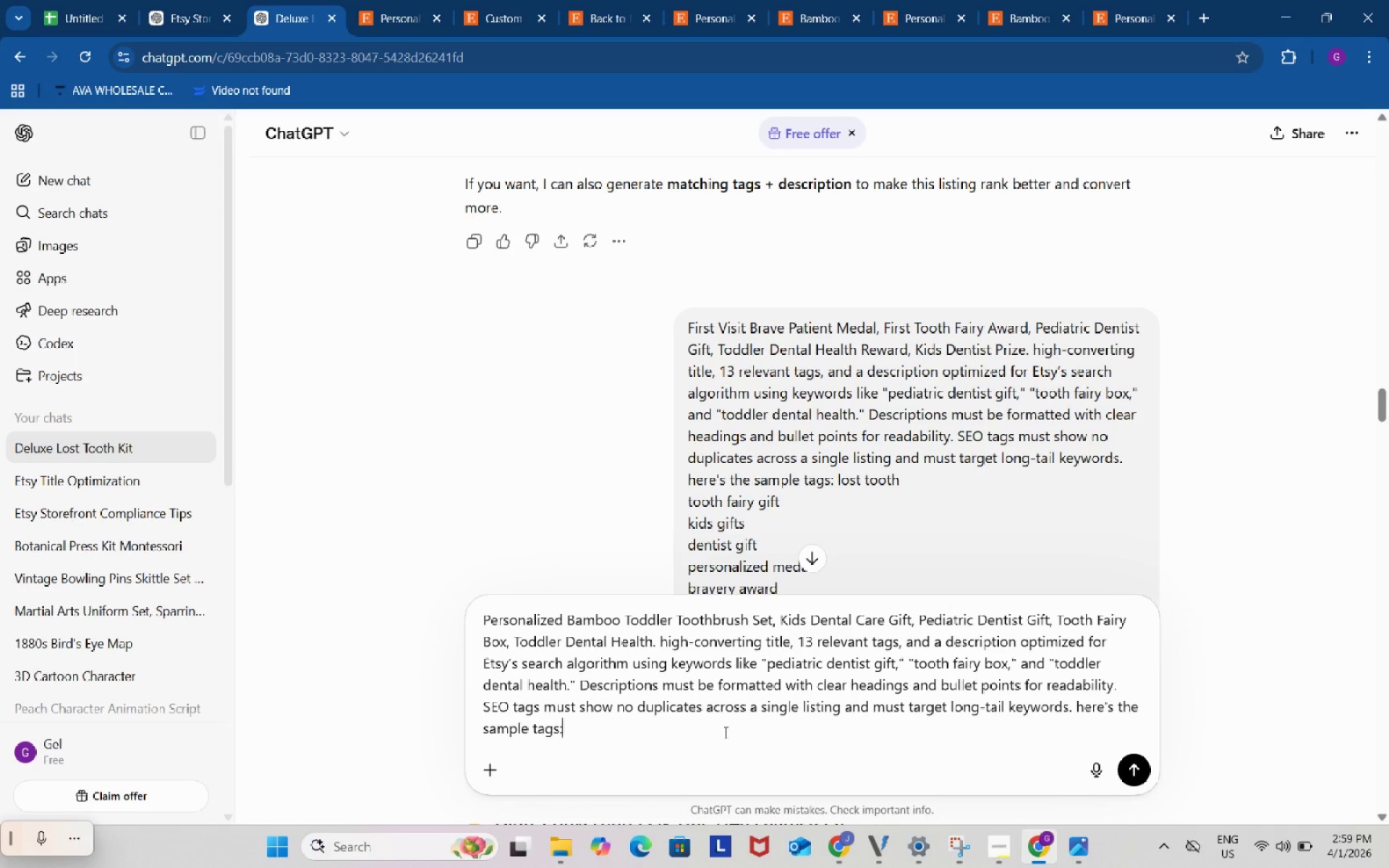 
key(Control+ControlLeft)
 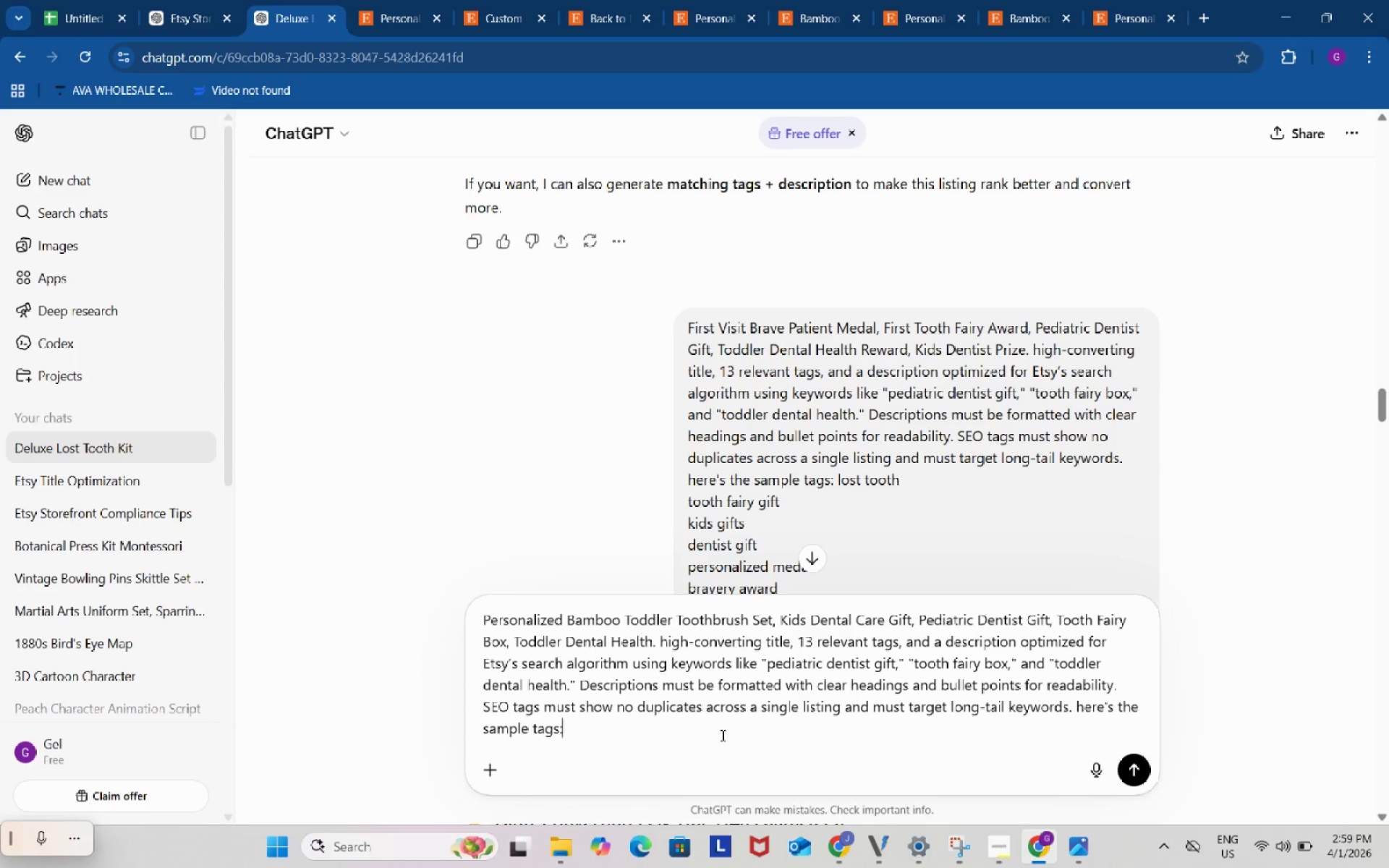 
key(Control+V)
 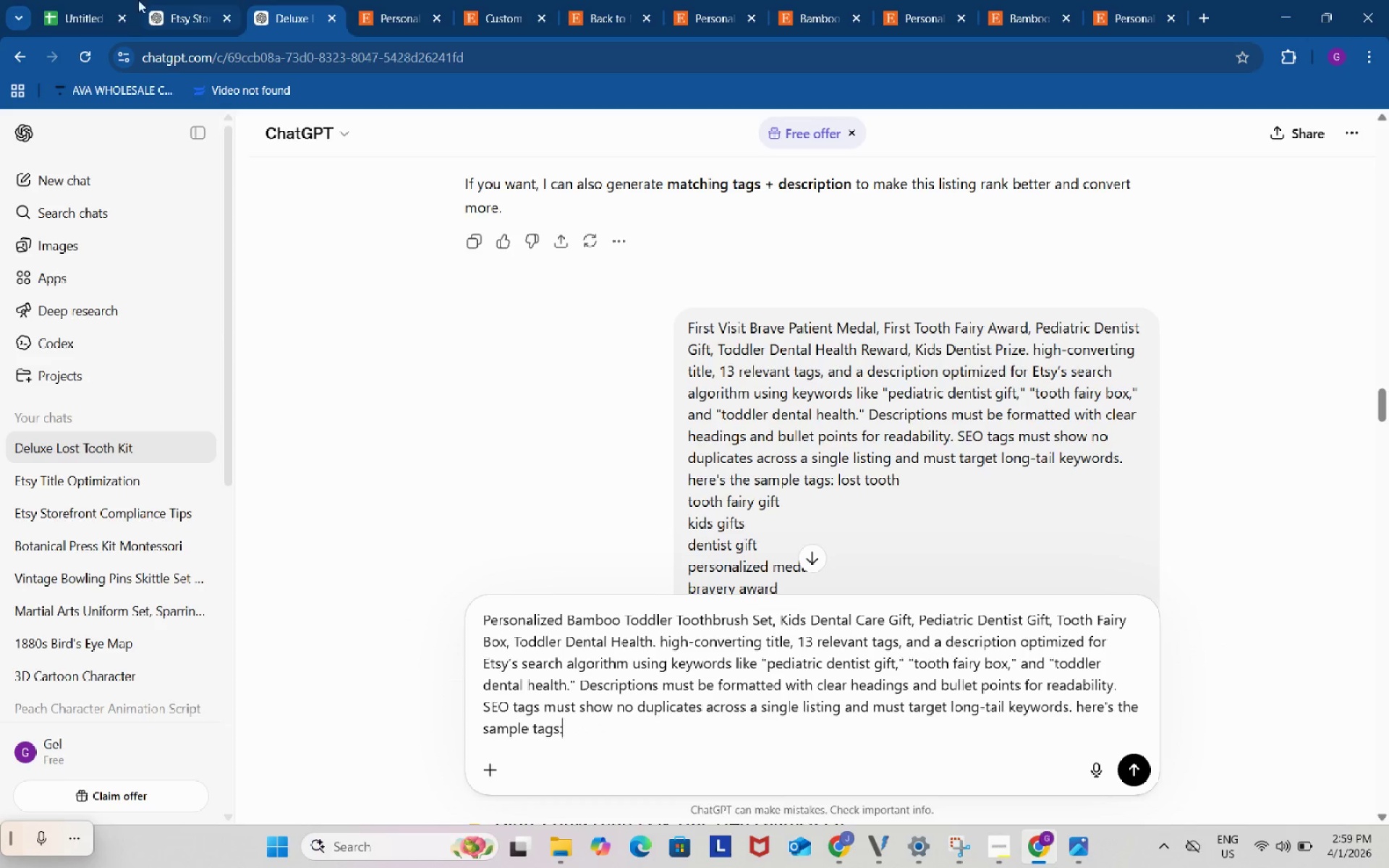 
left_click([111, 0])
 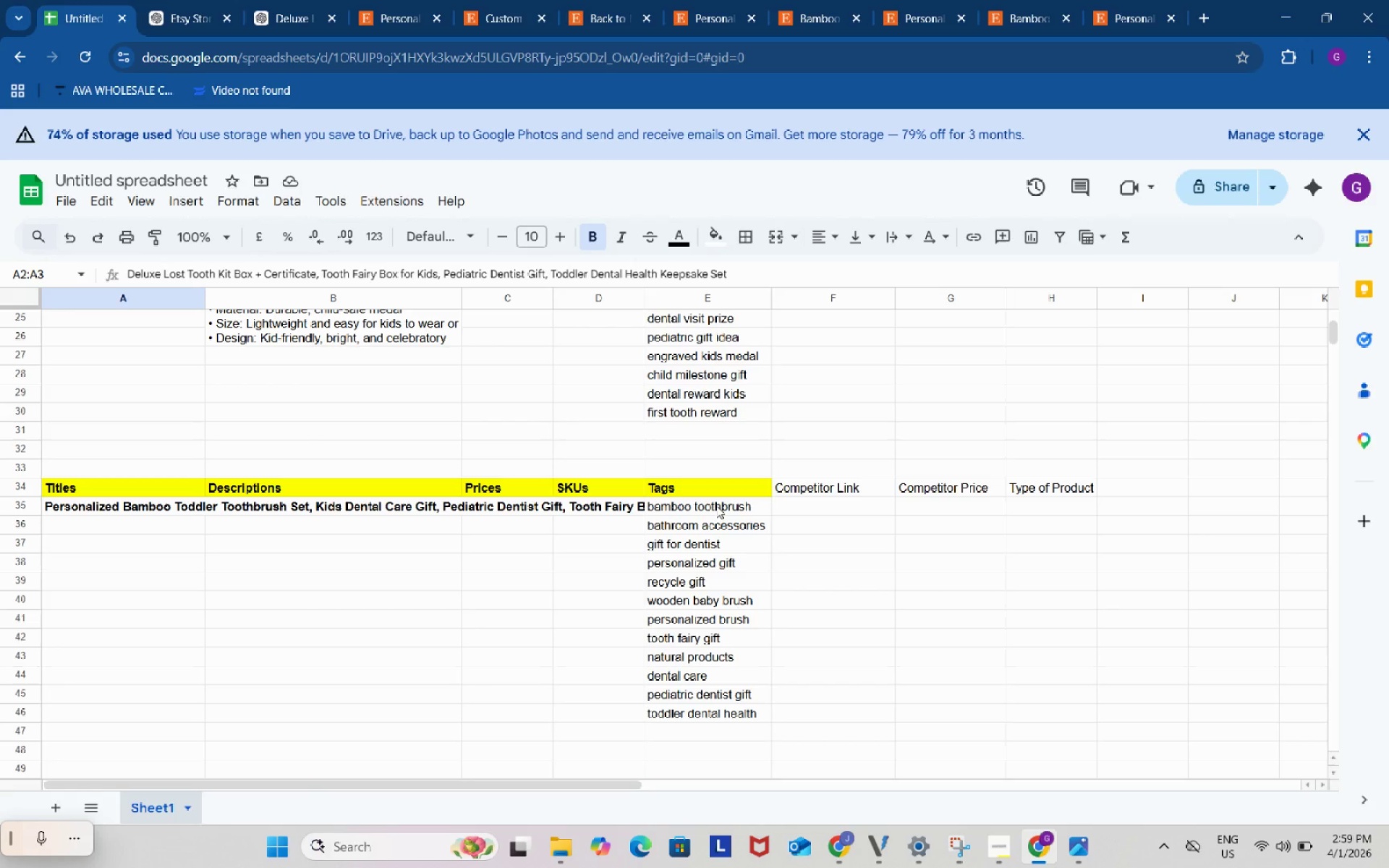 
left_click_drag(start_coordinate=[716, 506], to_coordinate=[720, 744])
 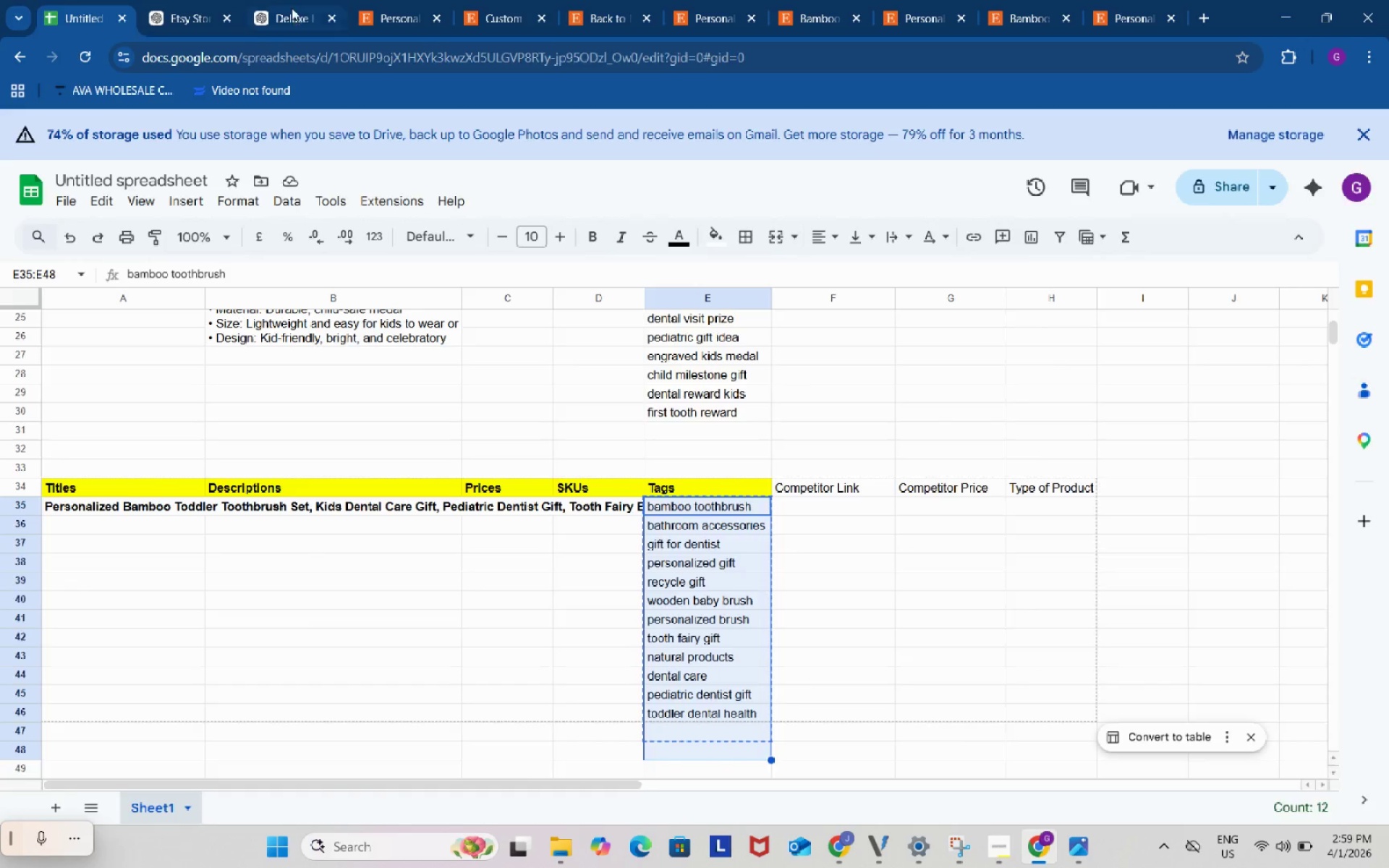 
key(Control+ControlLeft)
 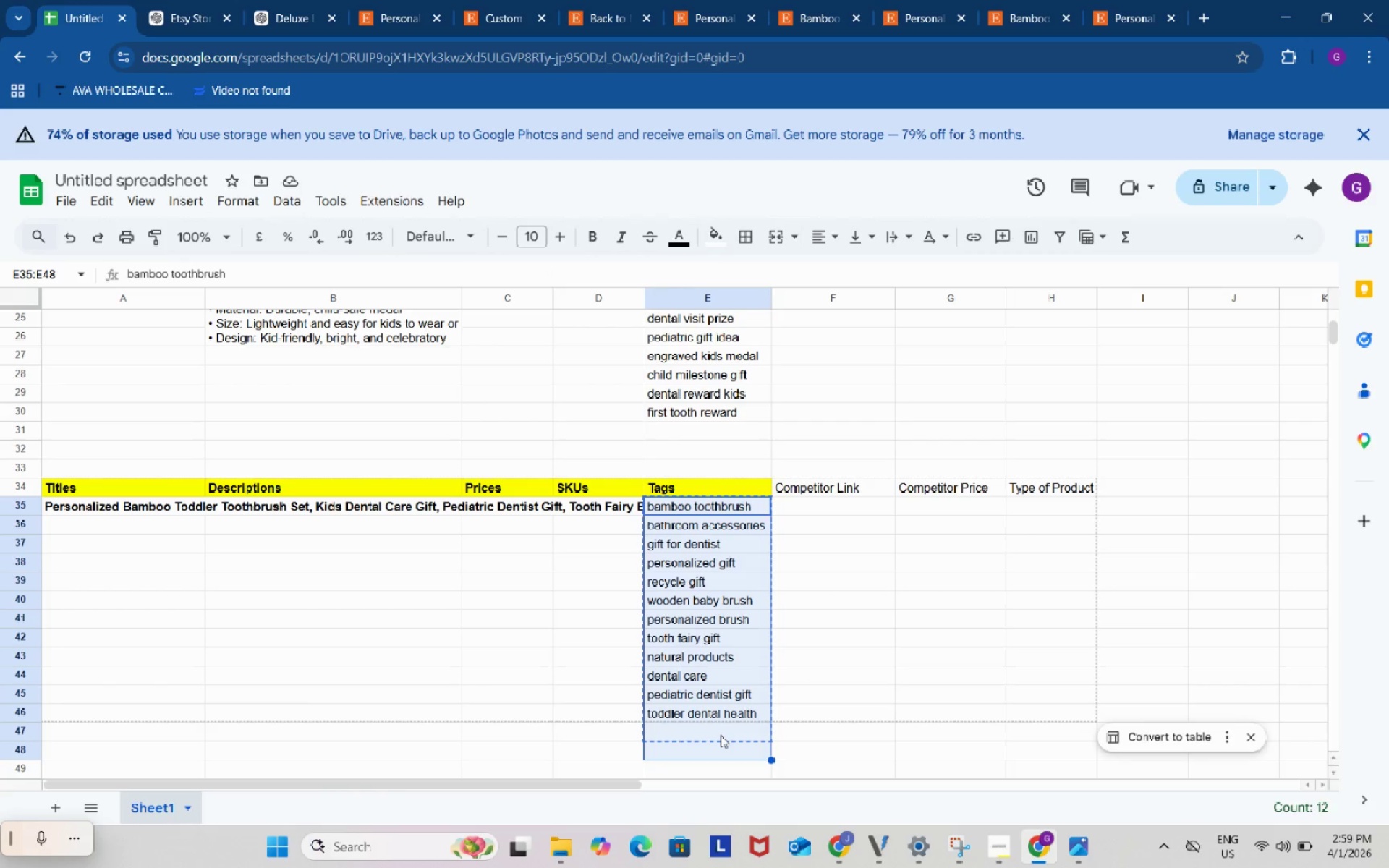 
key(Control+C)
 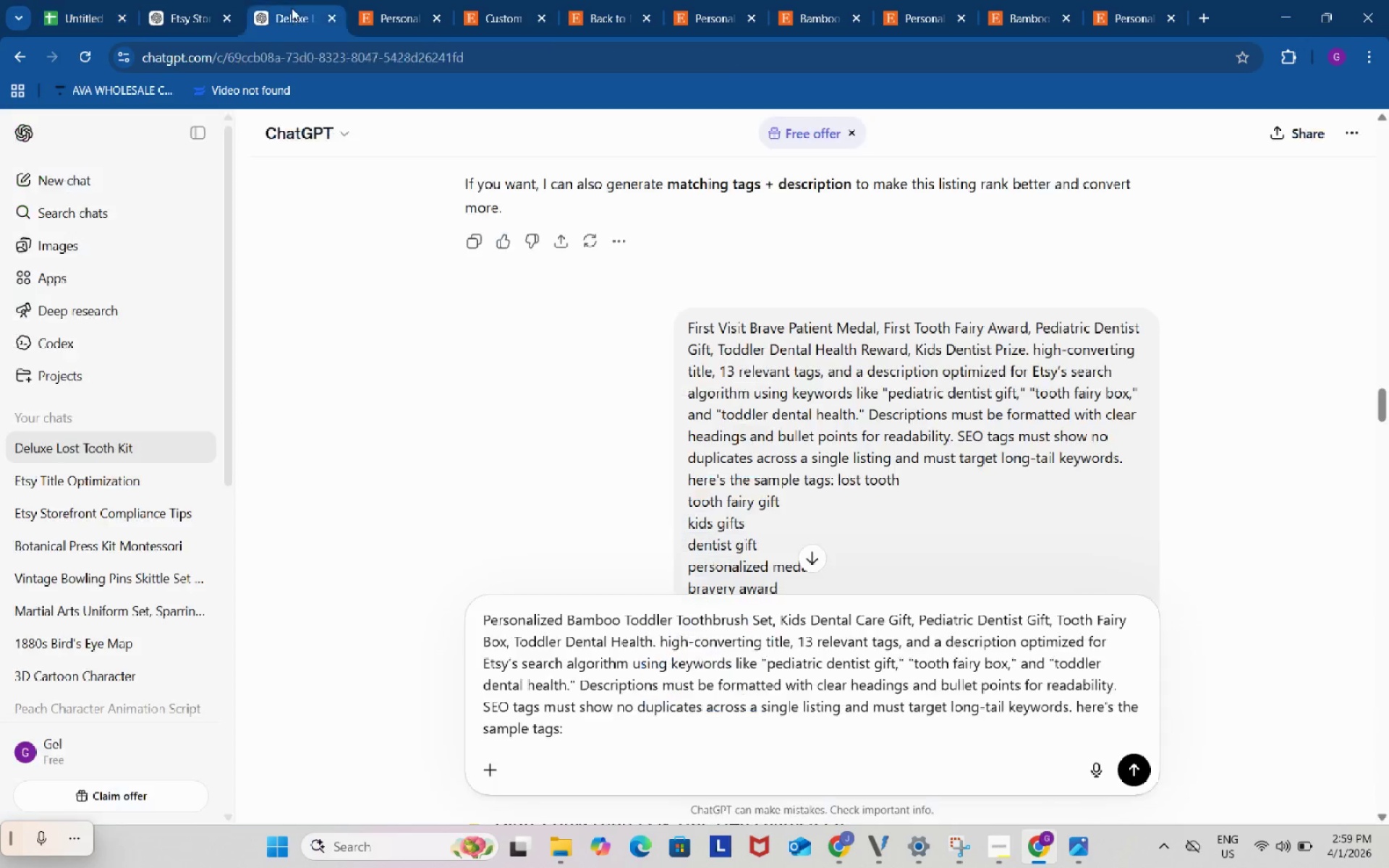 
left_click([292, 8])
 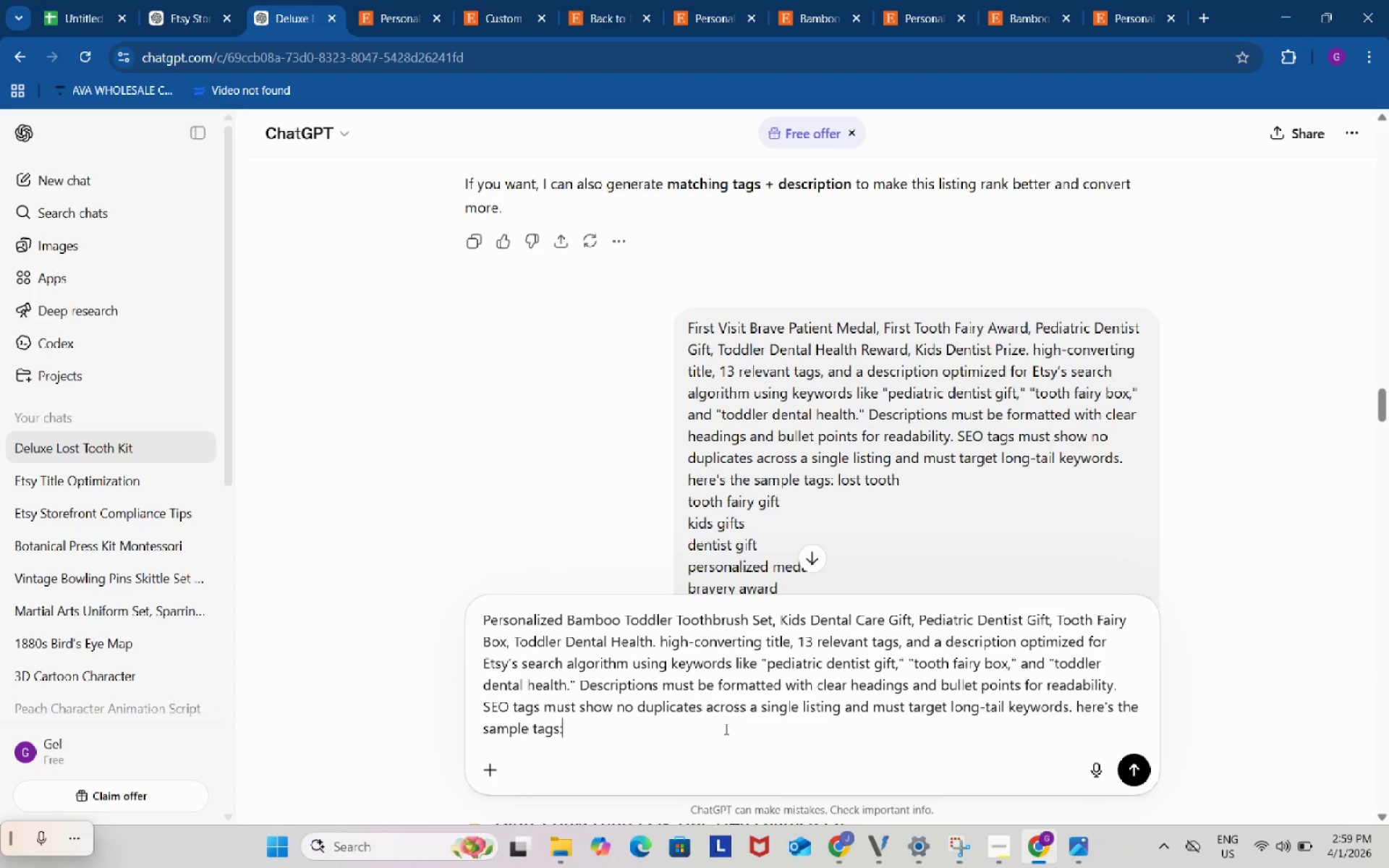 
key(Space)
 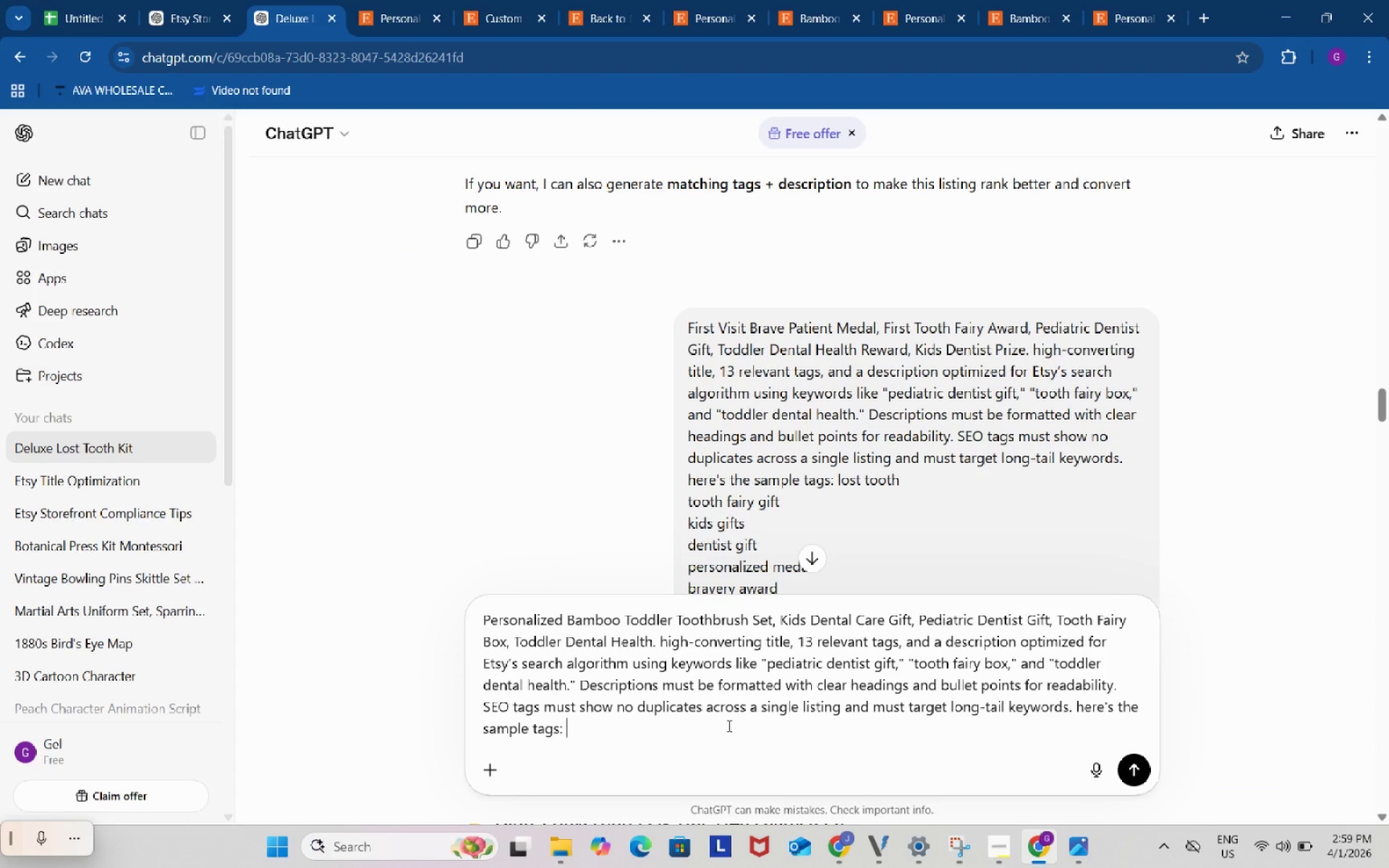 
key(Control+ControlLeft)
 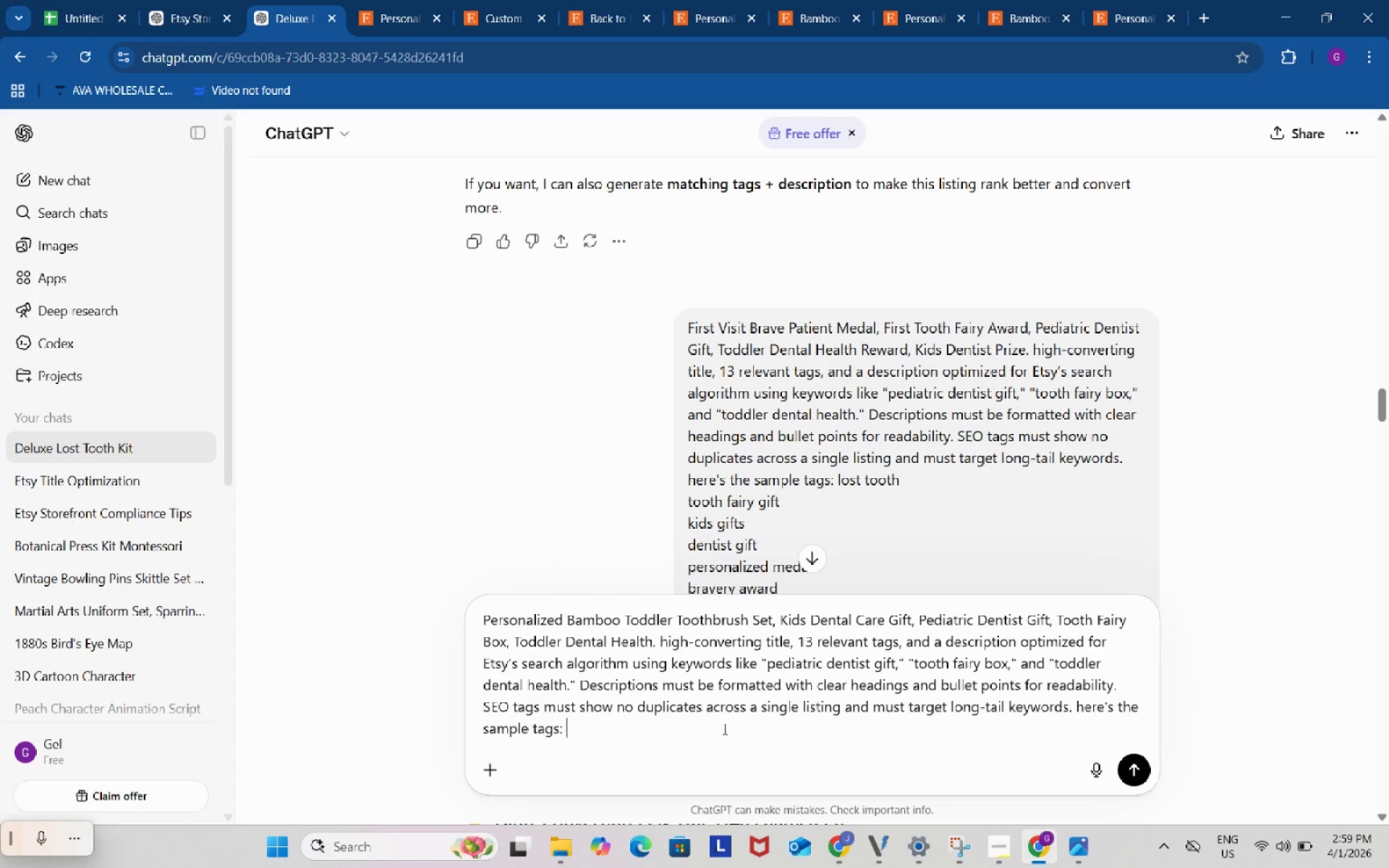 
key(Control+V)
 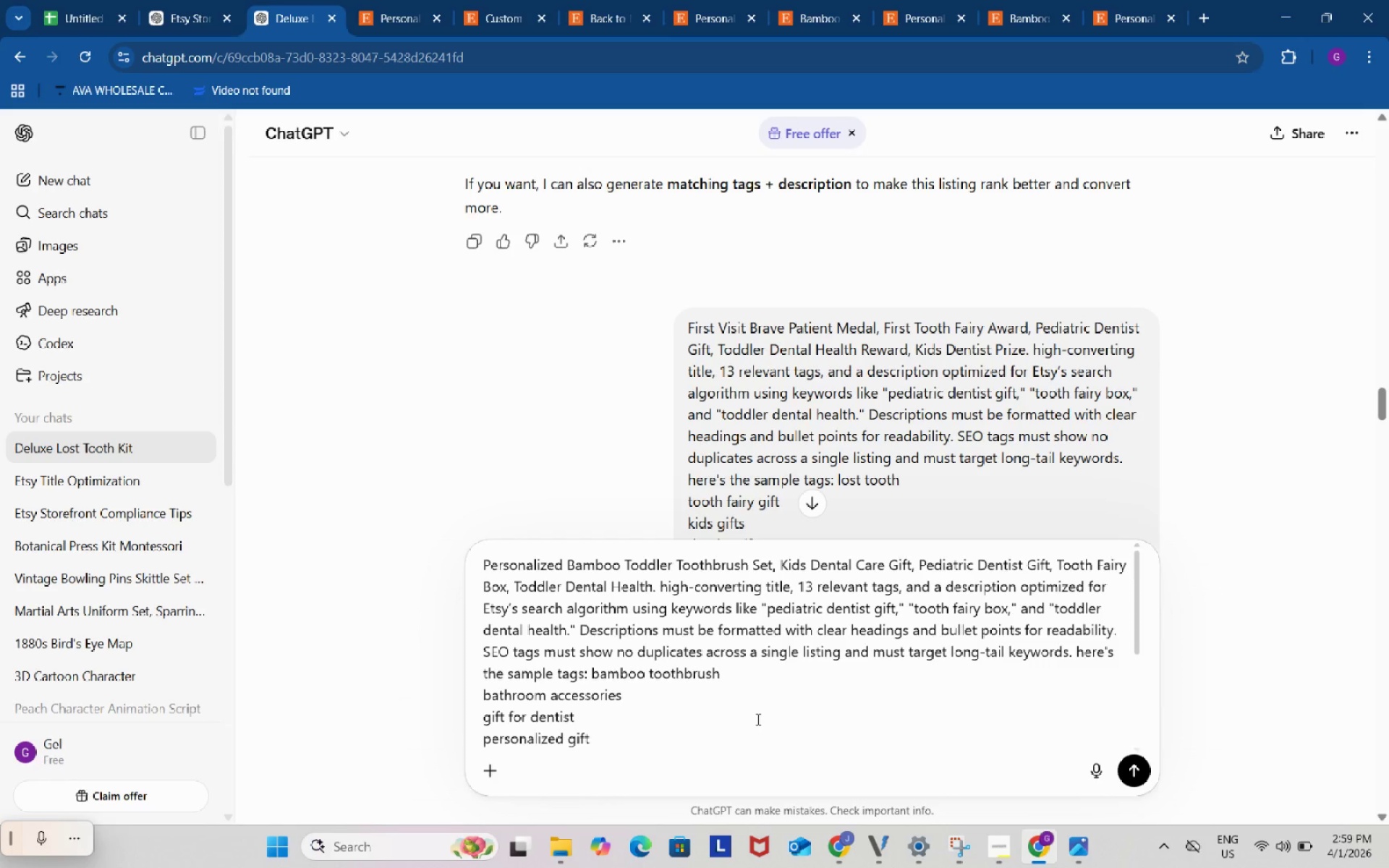 
left_click([751, 734])
 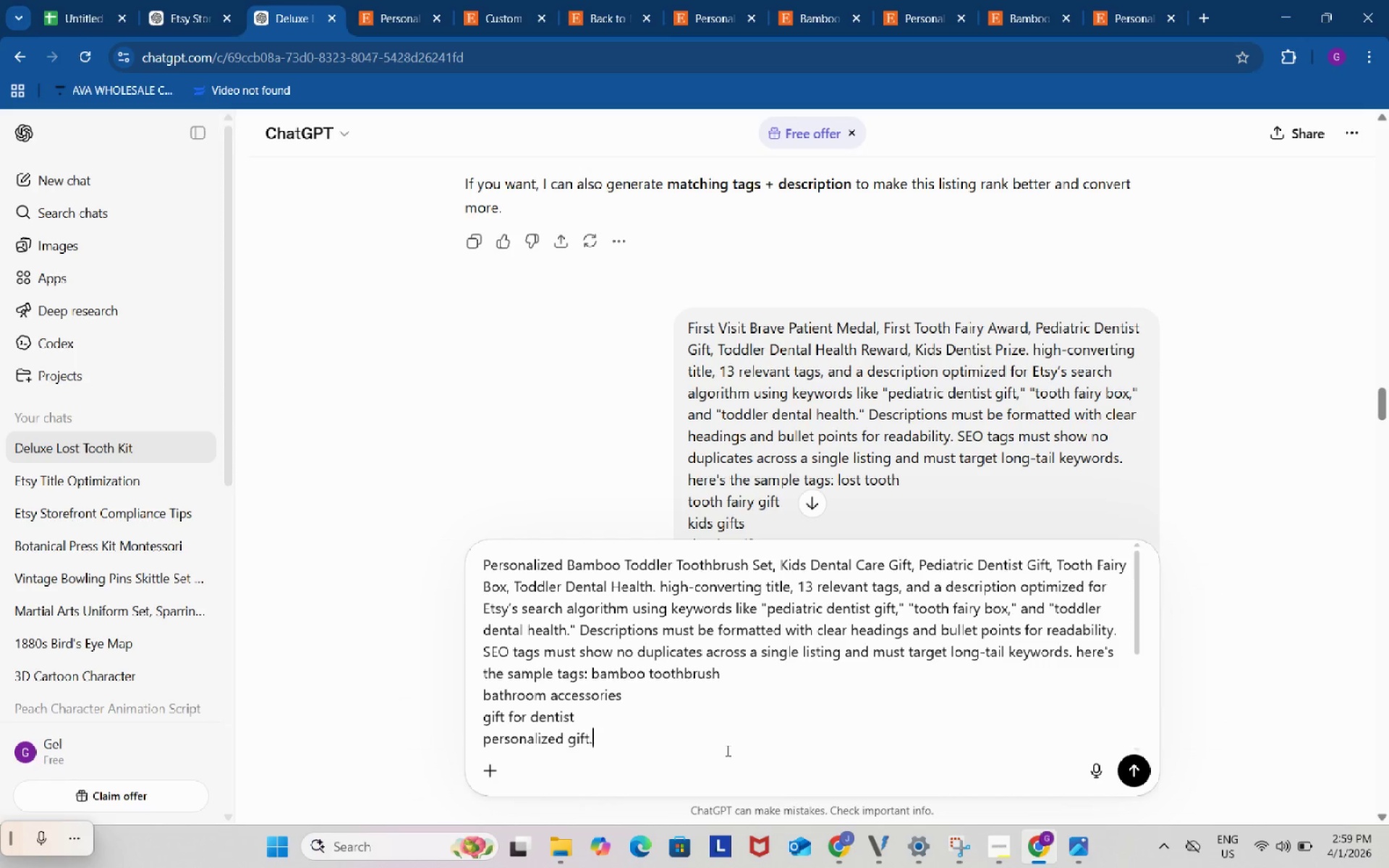 
type(. also add a customiz)
 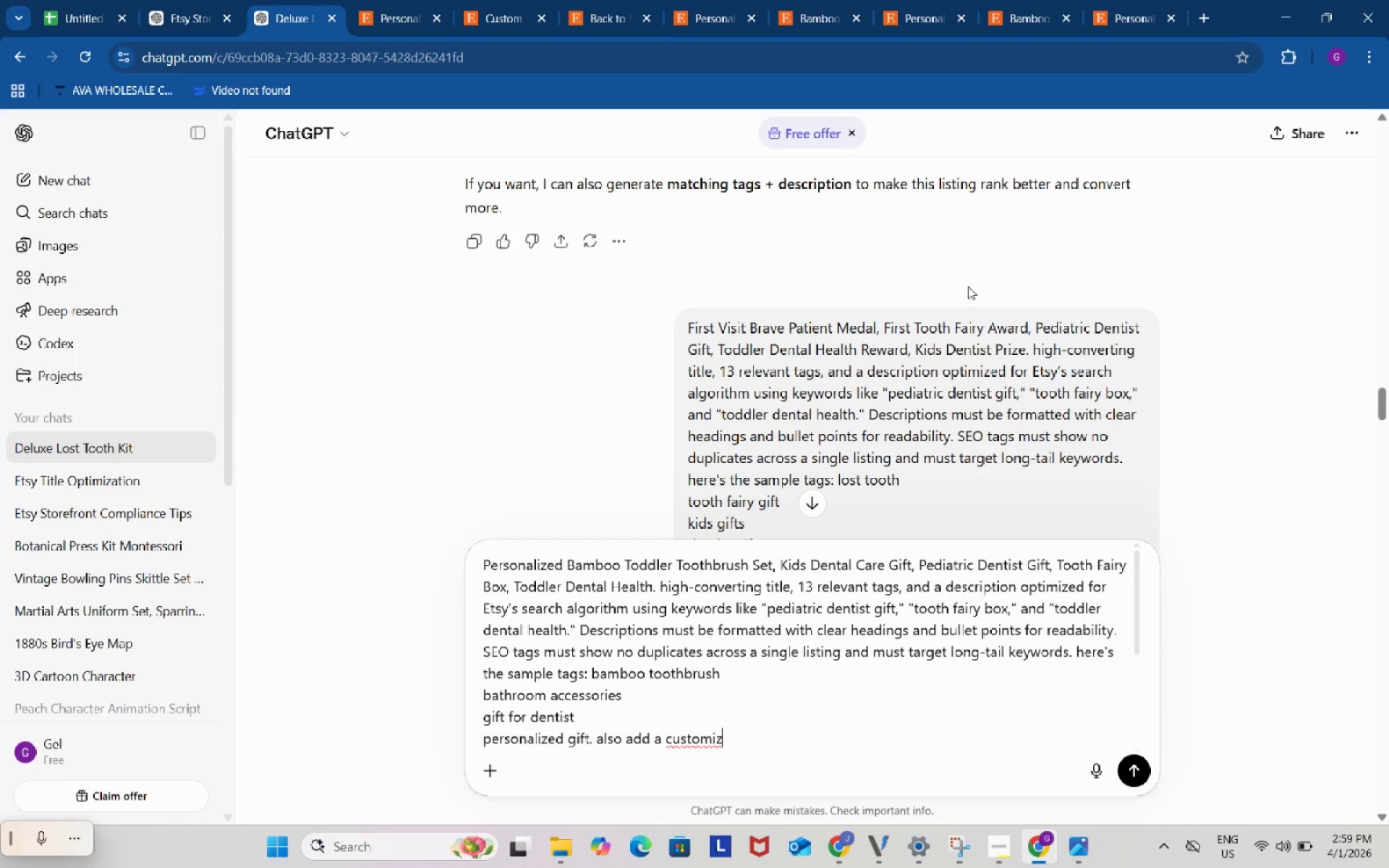 
scroll: coordinate [1001, 292], scroll_direction: down, amount: 1.0
 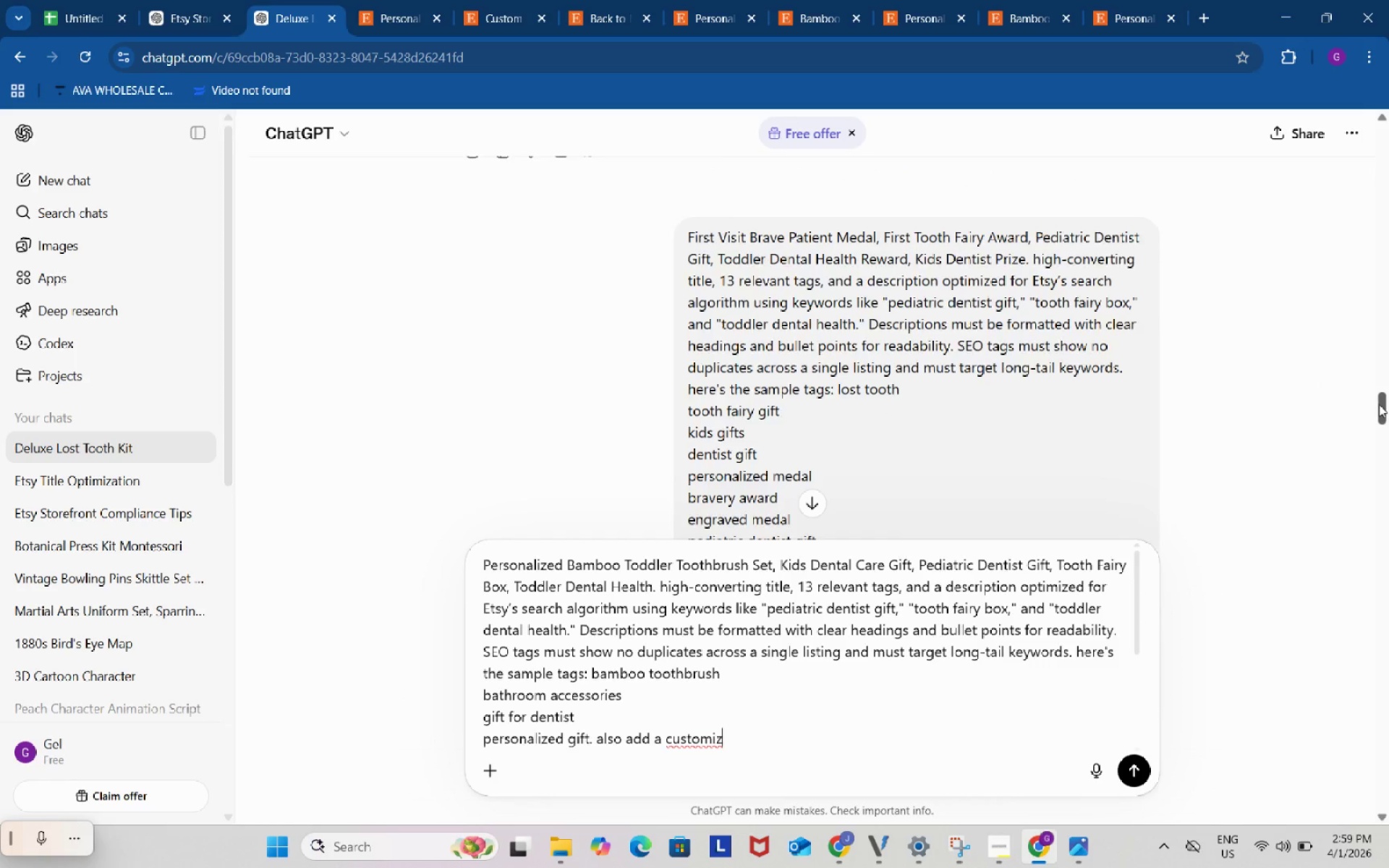 
left_click_drag(start_coordinate=[1379, 404], to_coordinate=[1353, 621])
 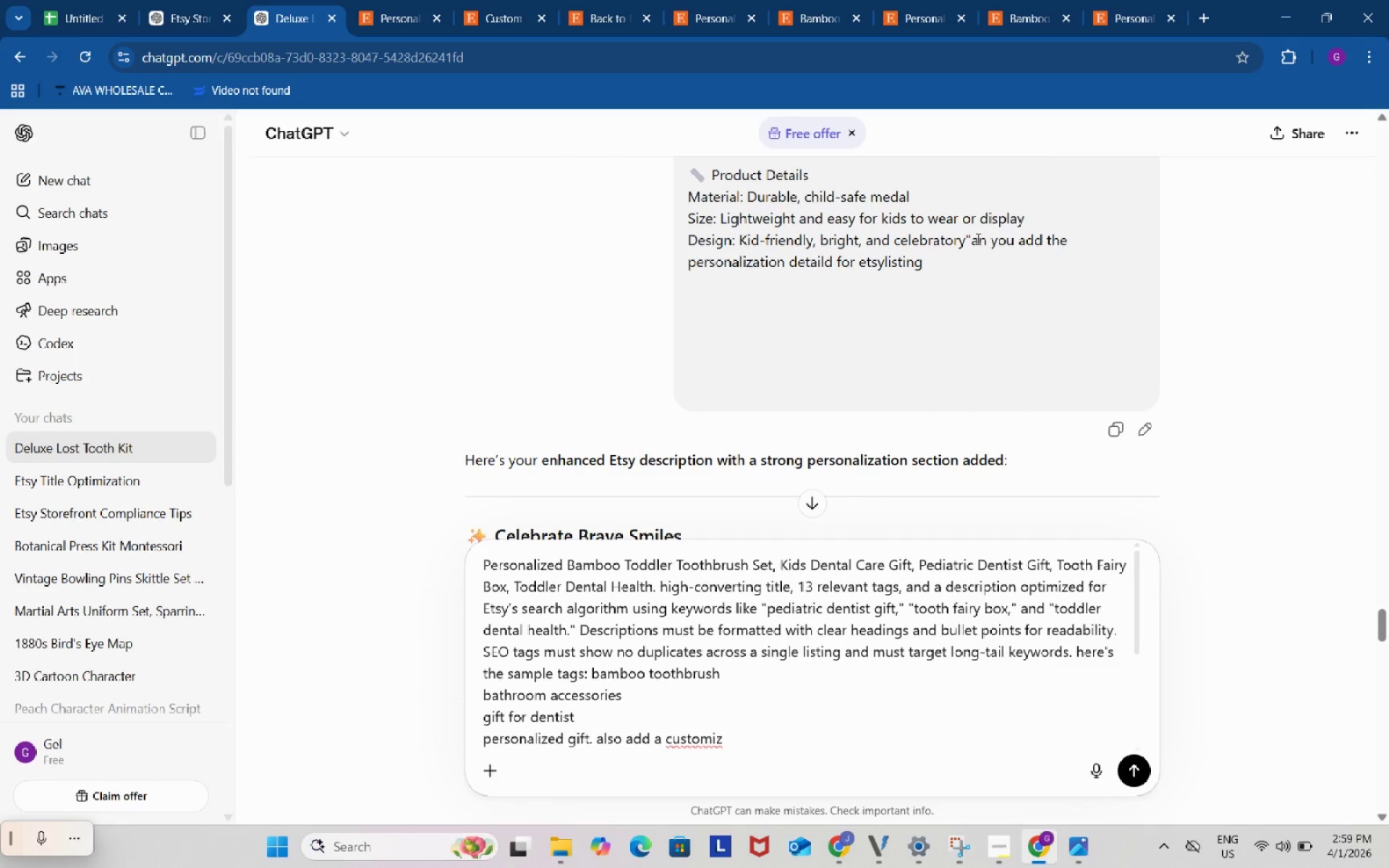 
left_click_drag(start_coordinate=[974, 239], to_coordinate=[1010, 259])
 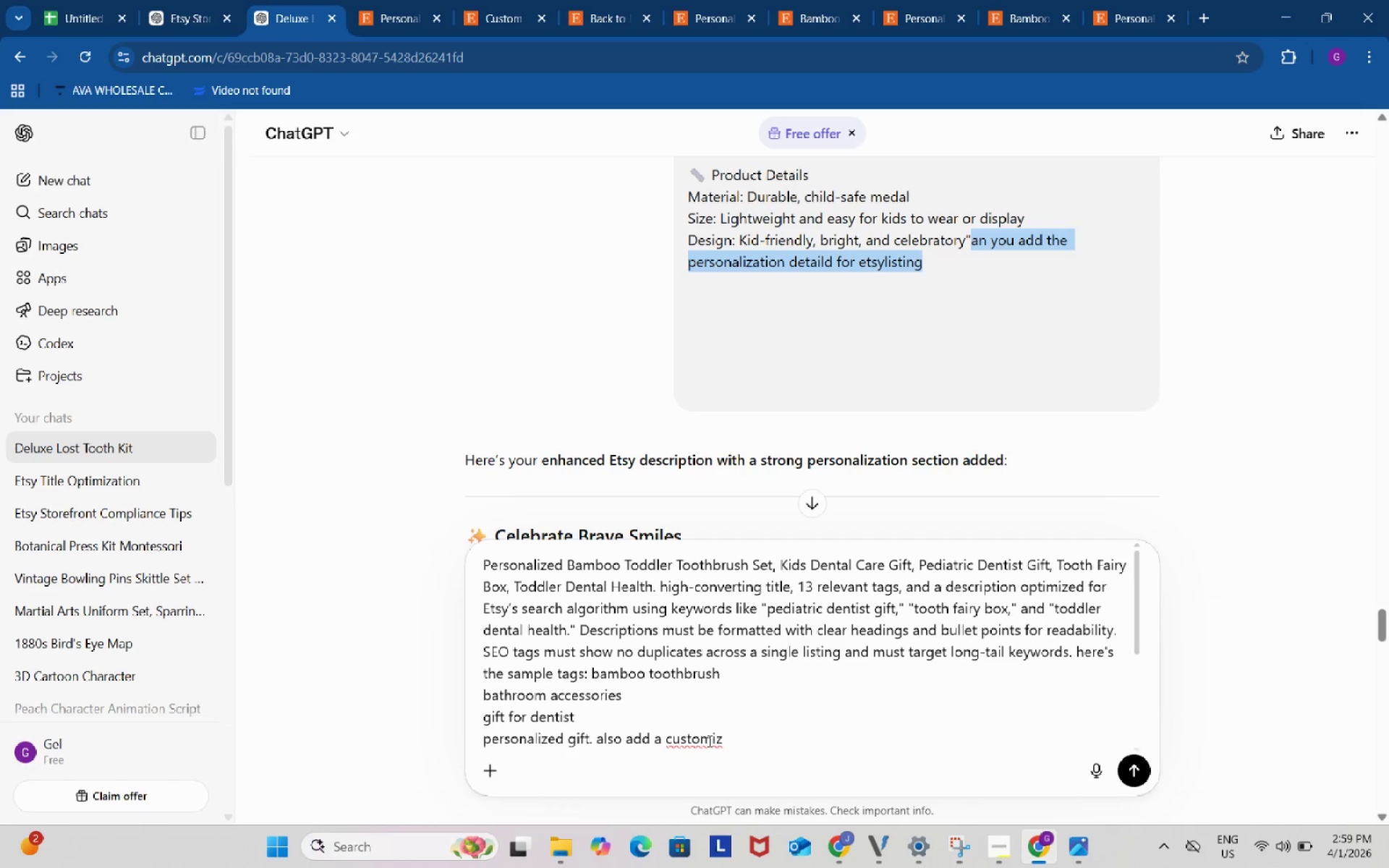 
key(Control+ControlLeft)
 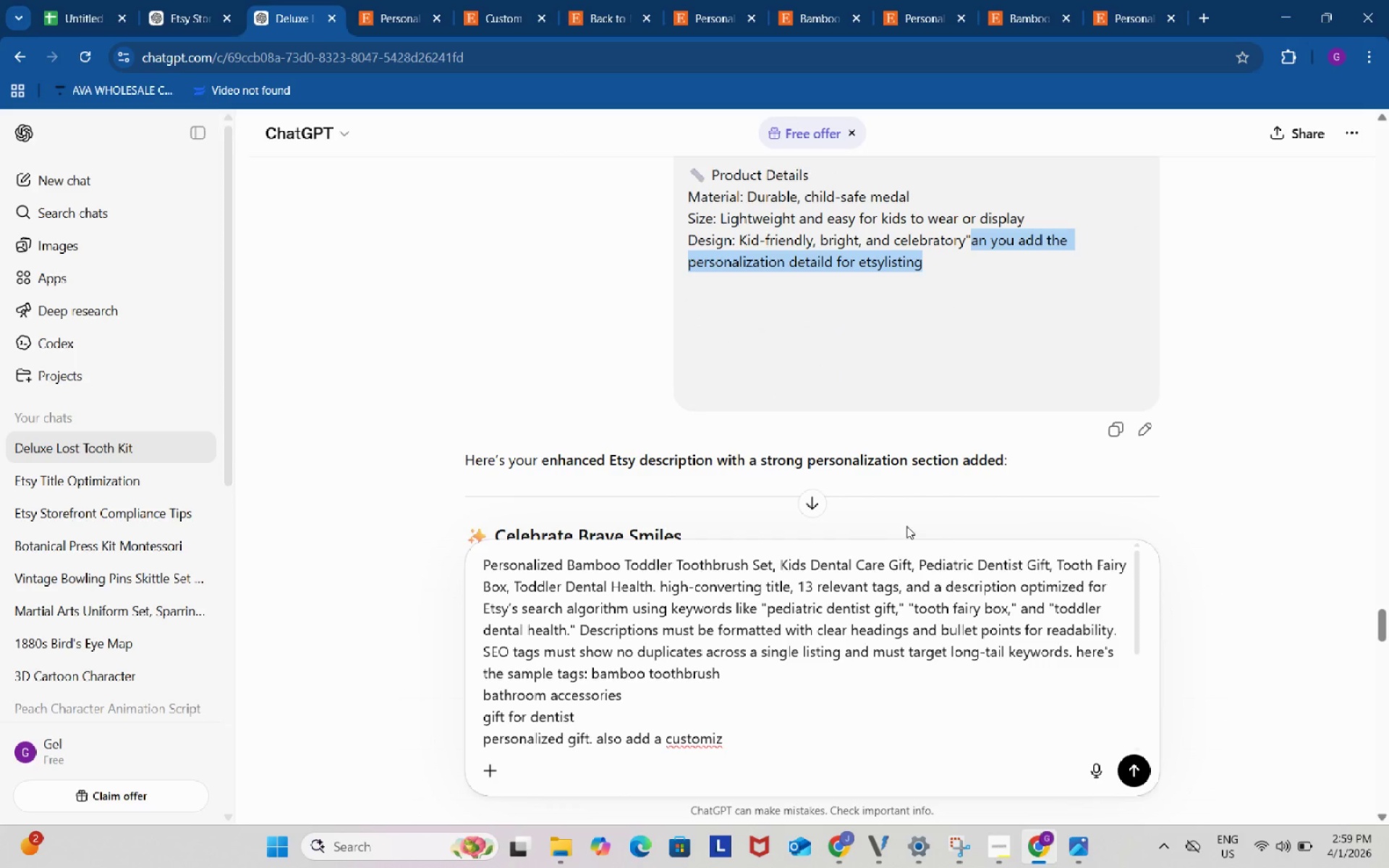 
key(Control+C)
 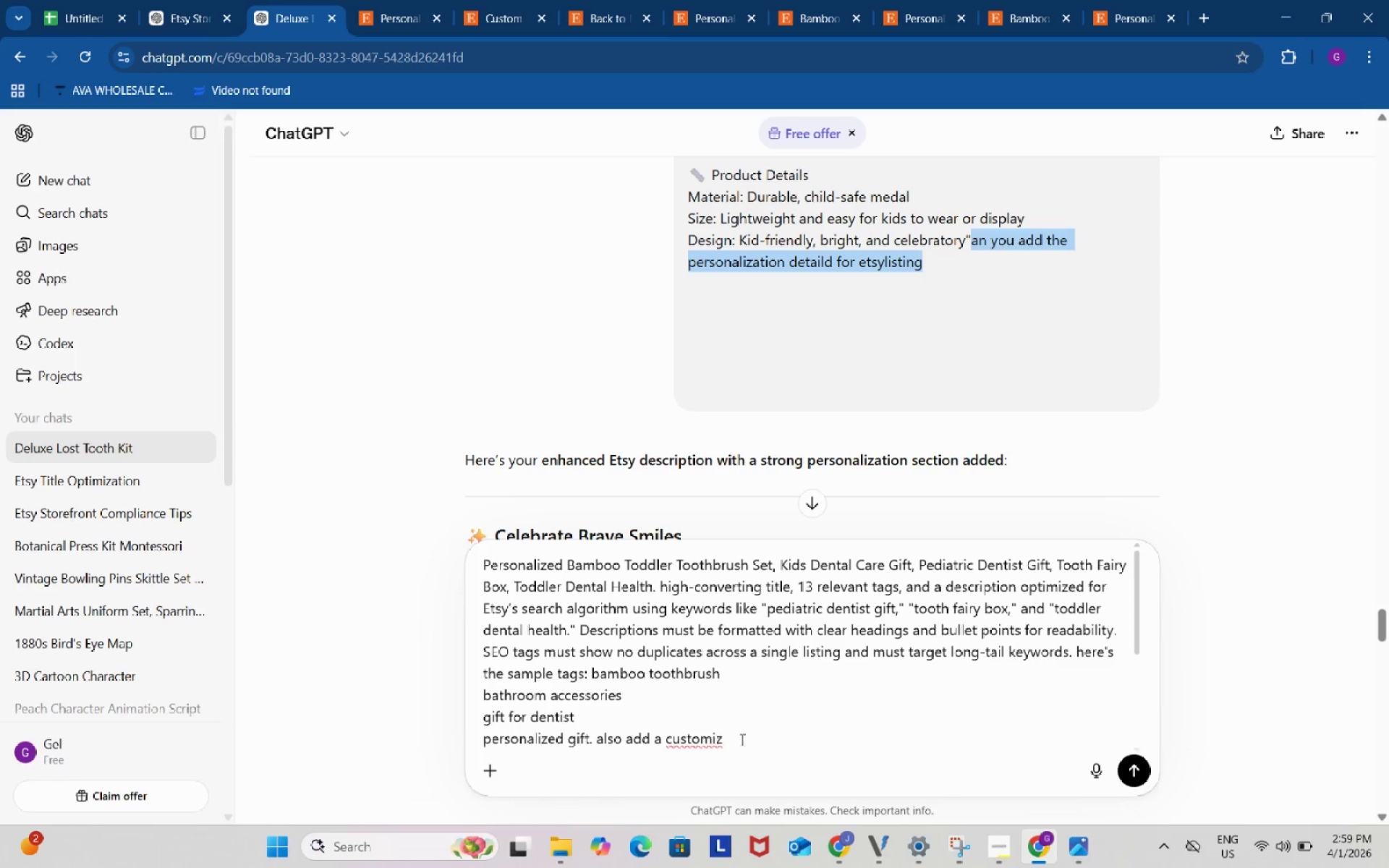 
left_click([745, 737])
 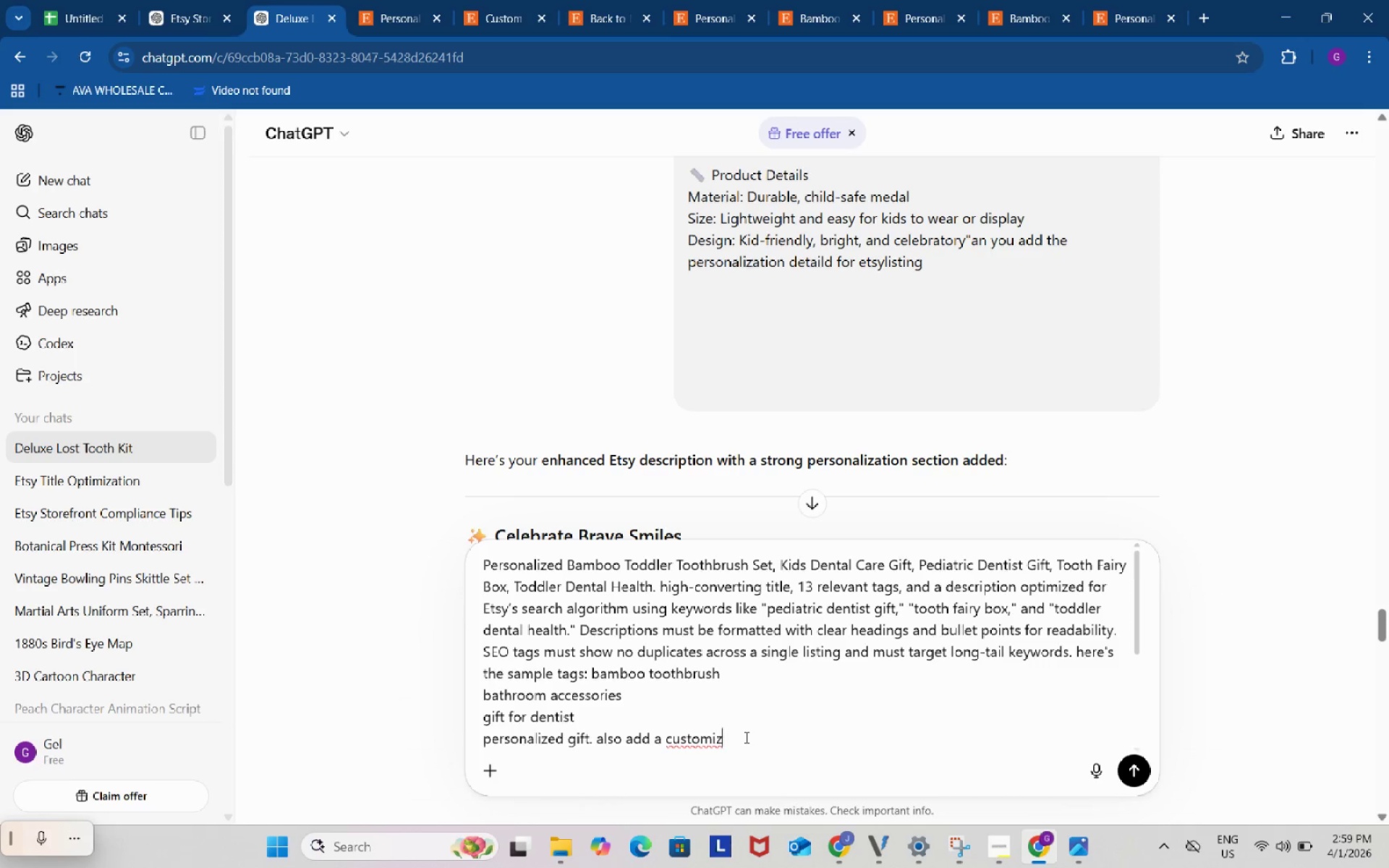 
key(Backspace)
type(ato)
key(Backspace)
type(ion )
 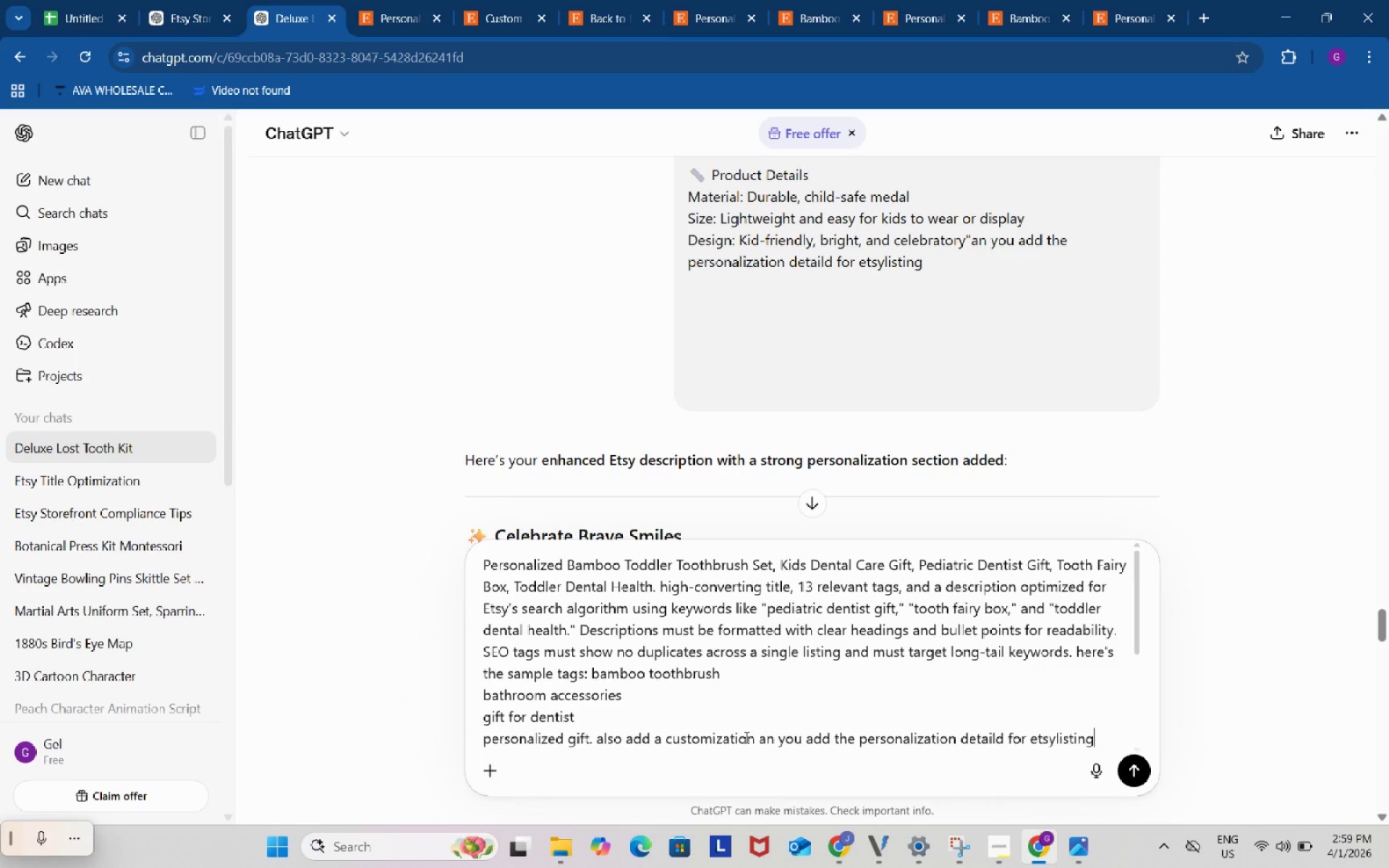 
key(Control+ControlLeft)
 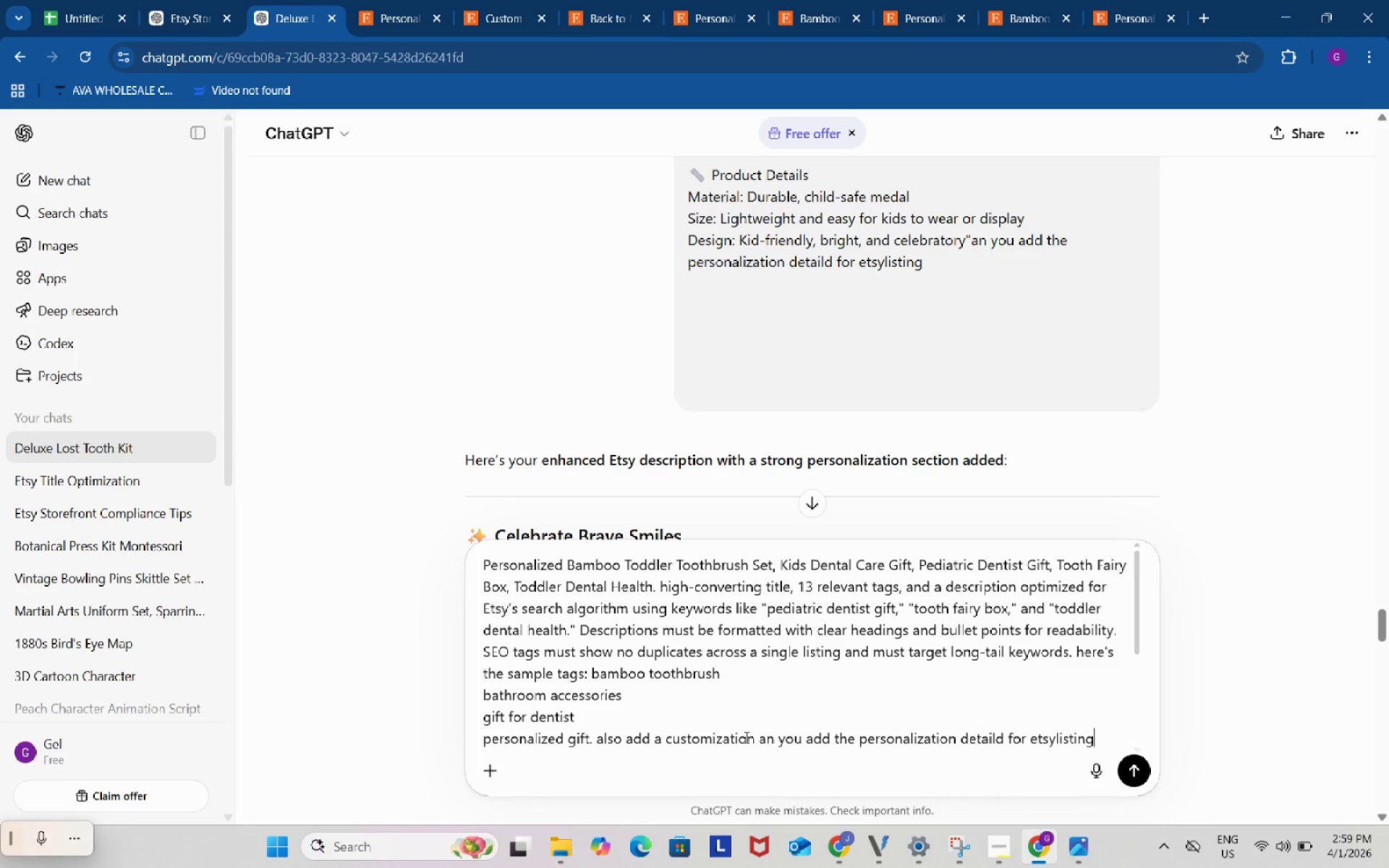 
key(Control+V)
 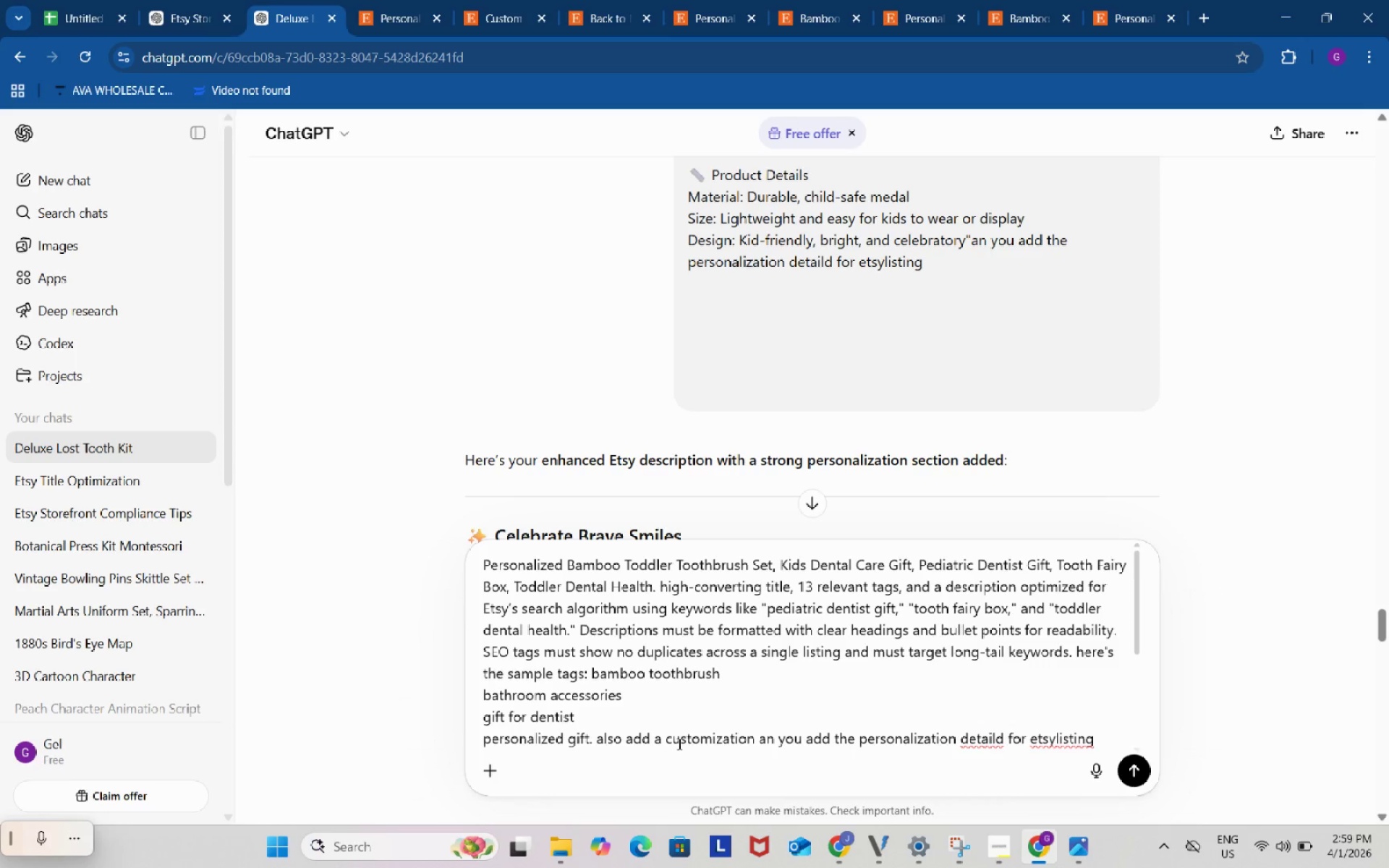 
left_click_drag(start_coordinate=[666, 744], to_coordinate=[854, 663])
 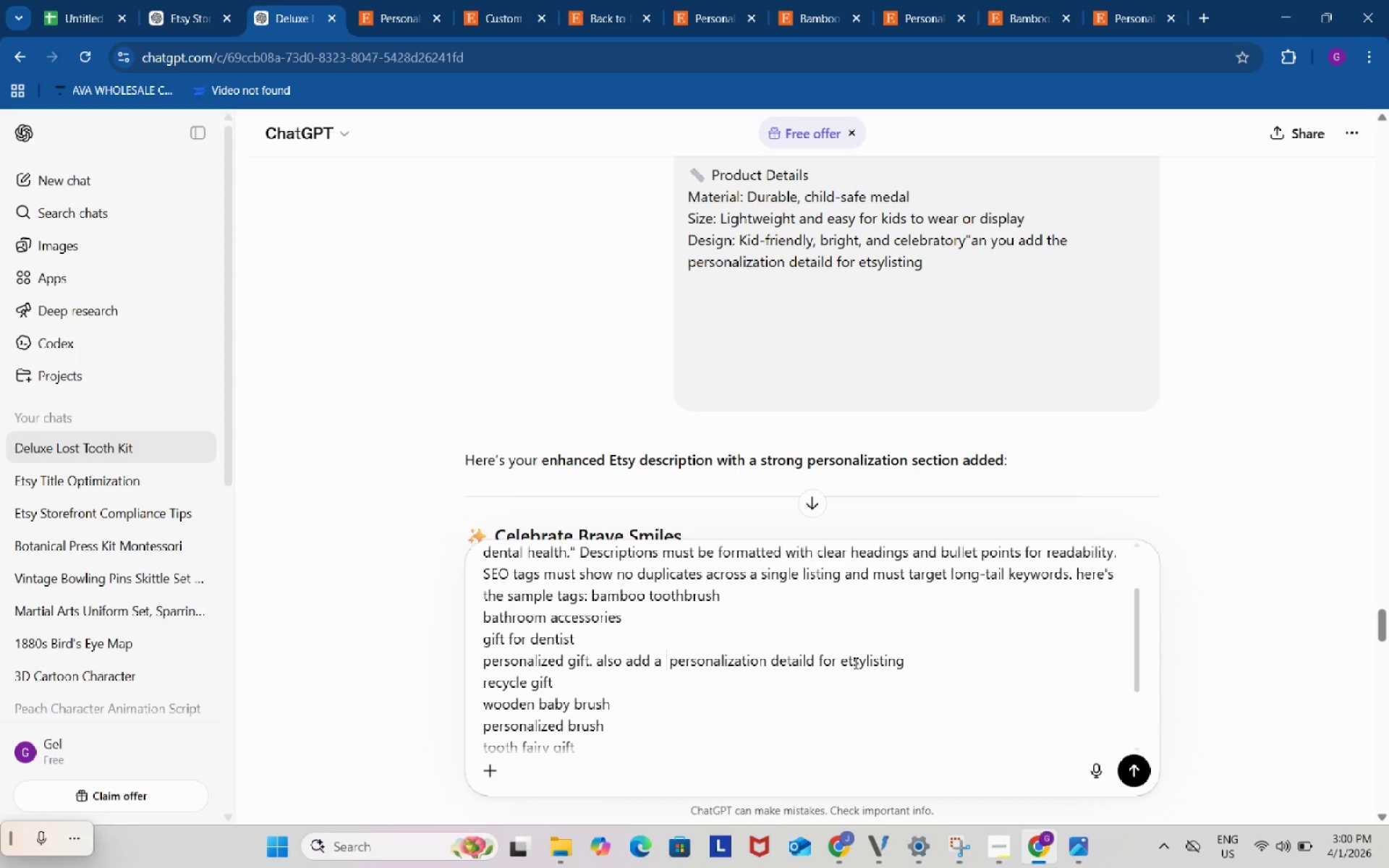 
key(Backspace)
 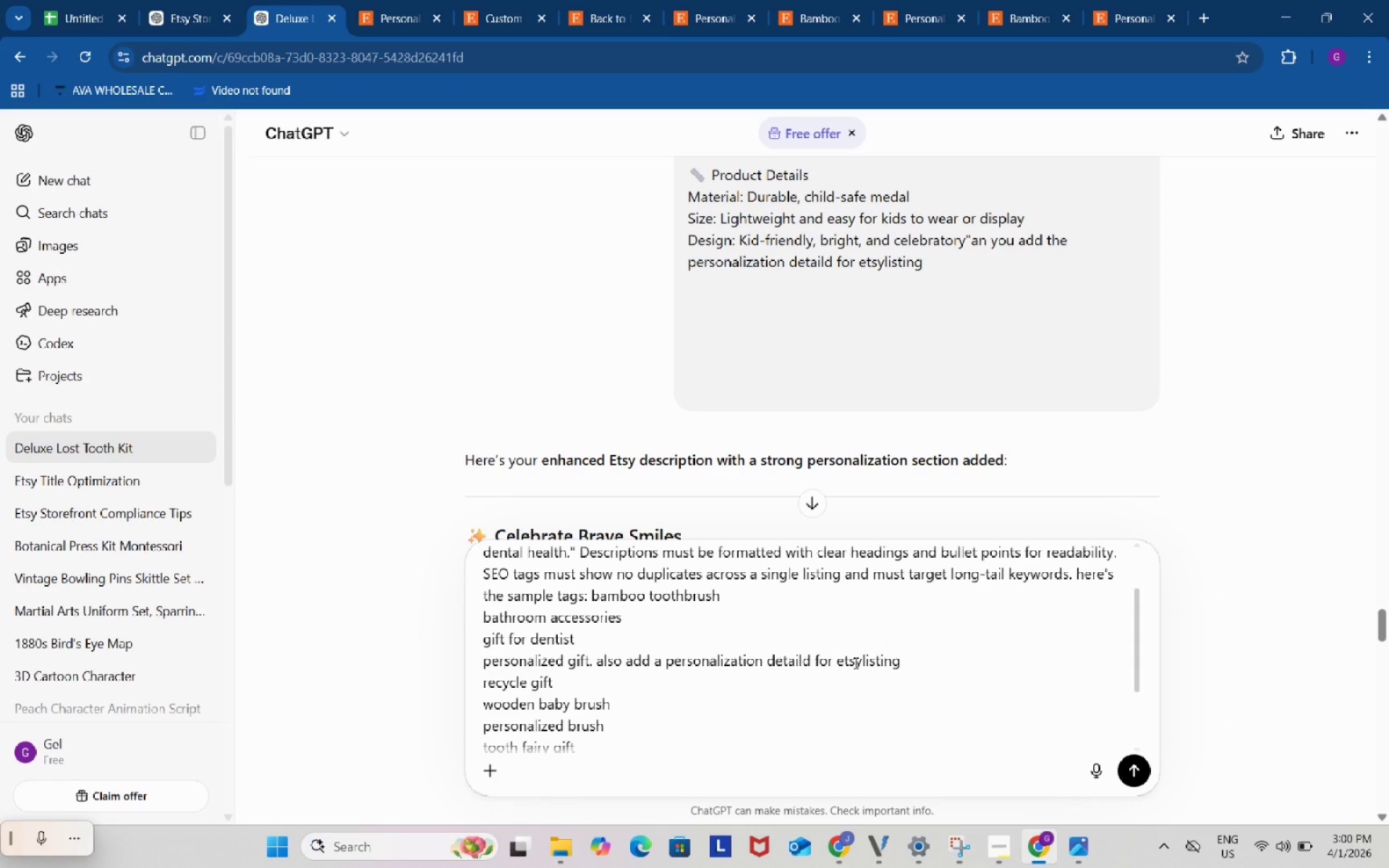 
key(Backspace)
 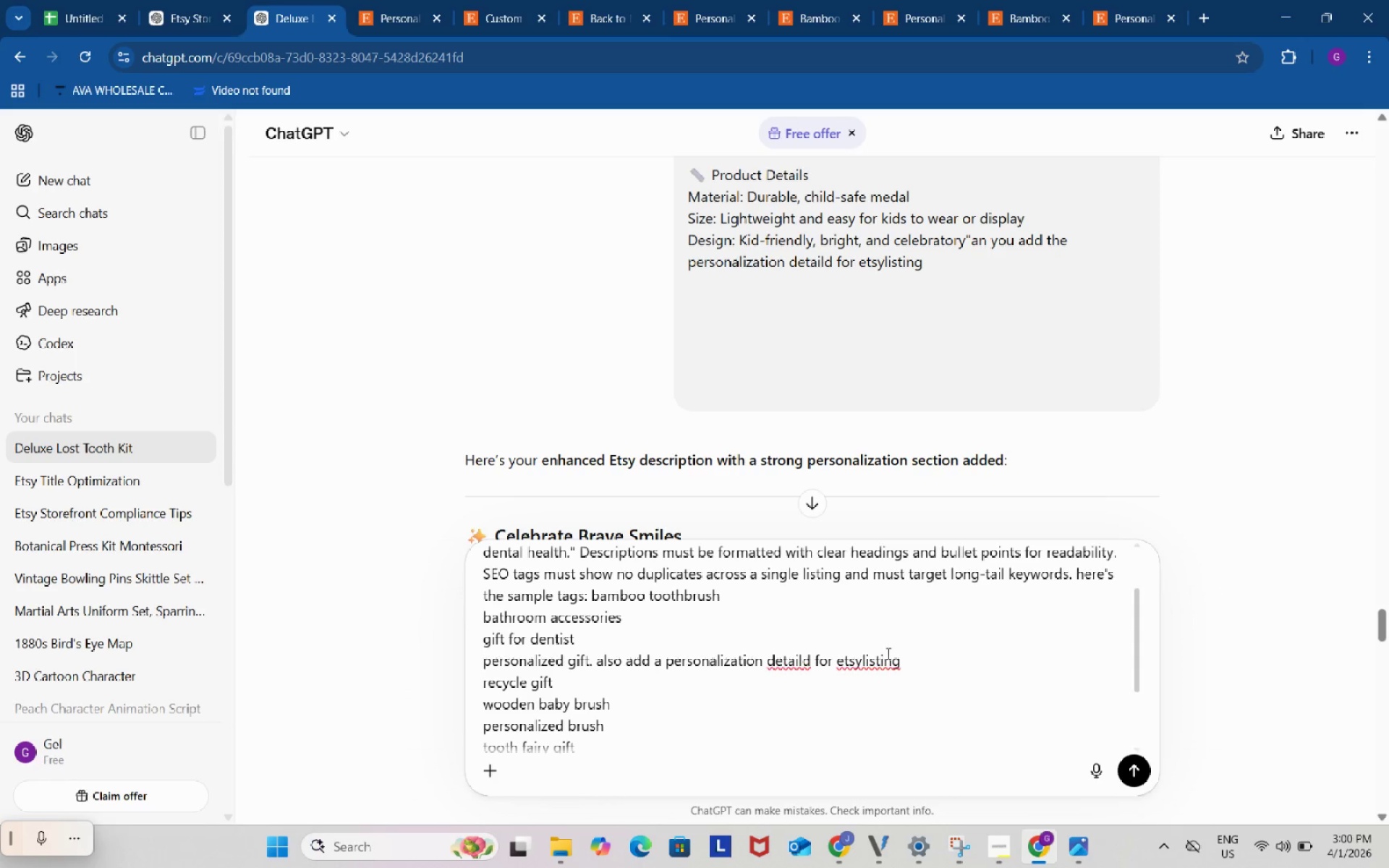 
scroll: coordinate [887, 653], scroll_direction: down, amount: 3.0
 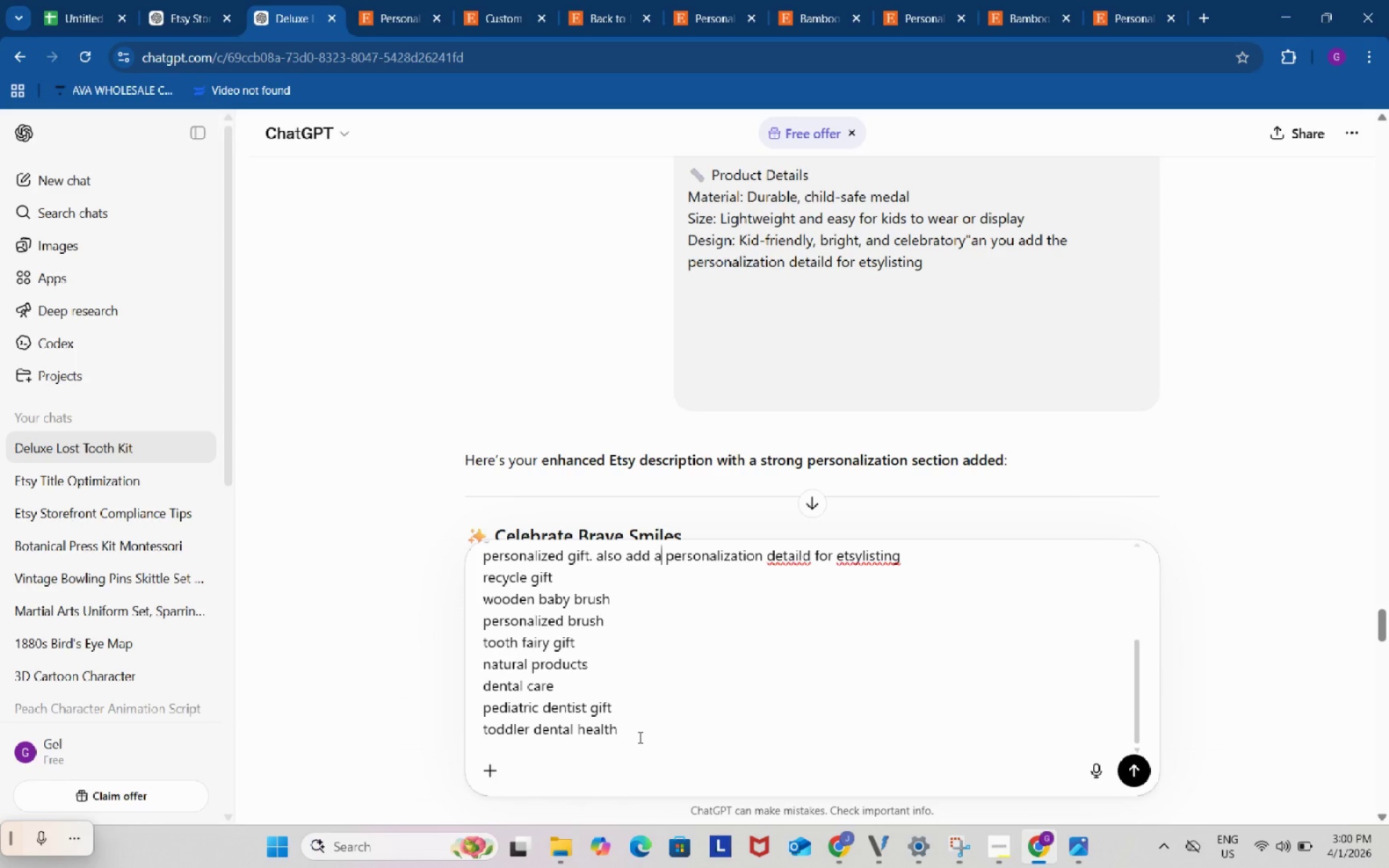 
left_click([639, 737])
 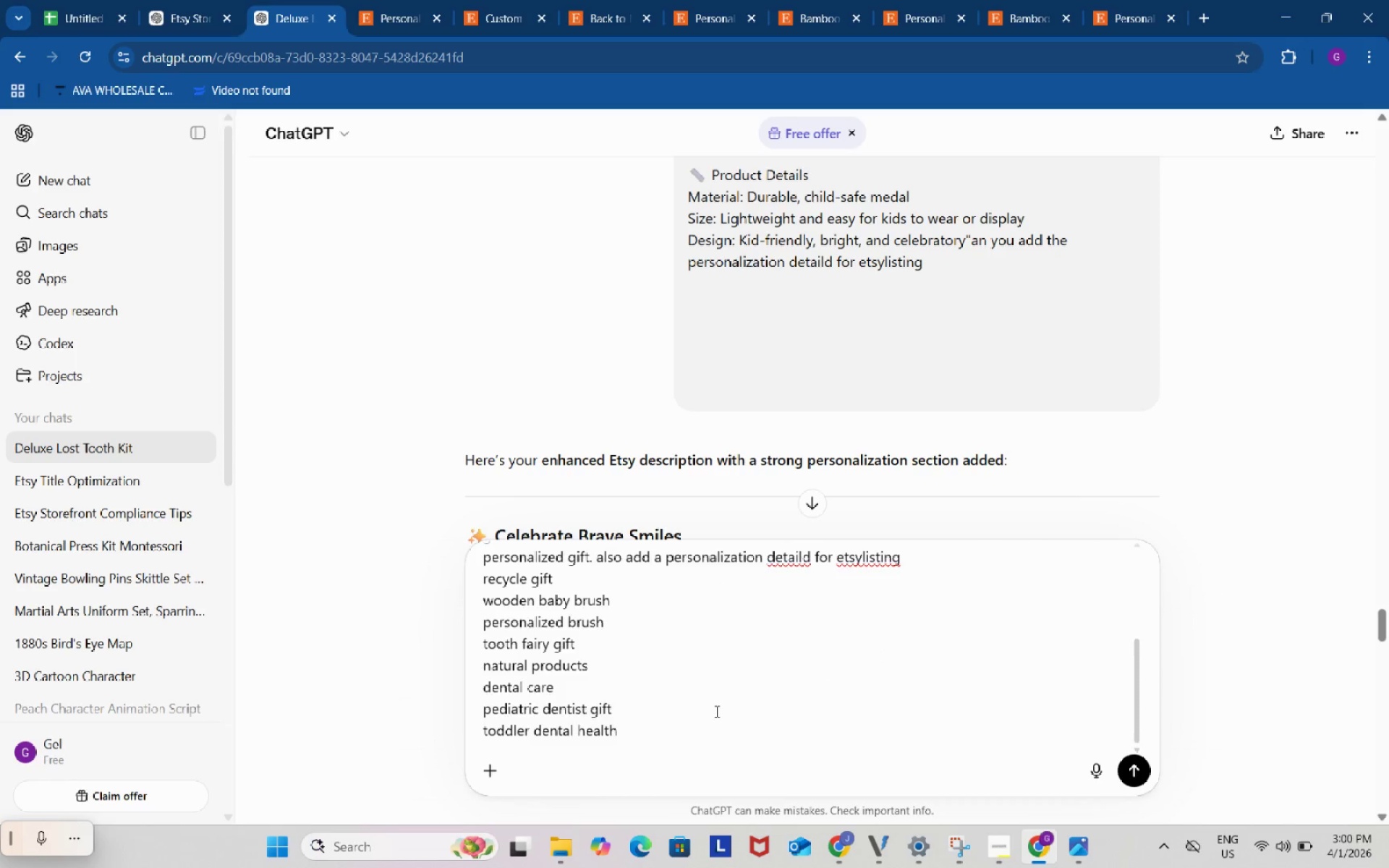 
scroll: coordinate [715, 711], scroll_direction: up, amount: 1.0
 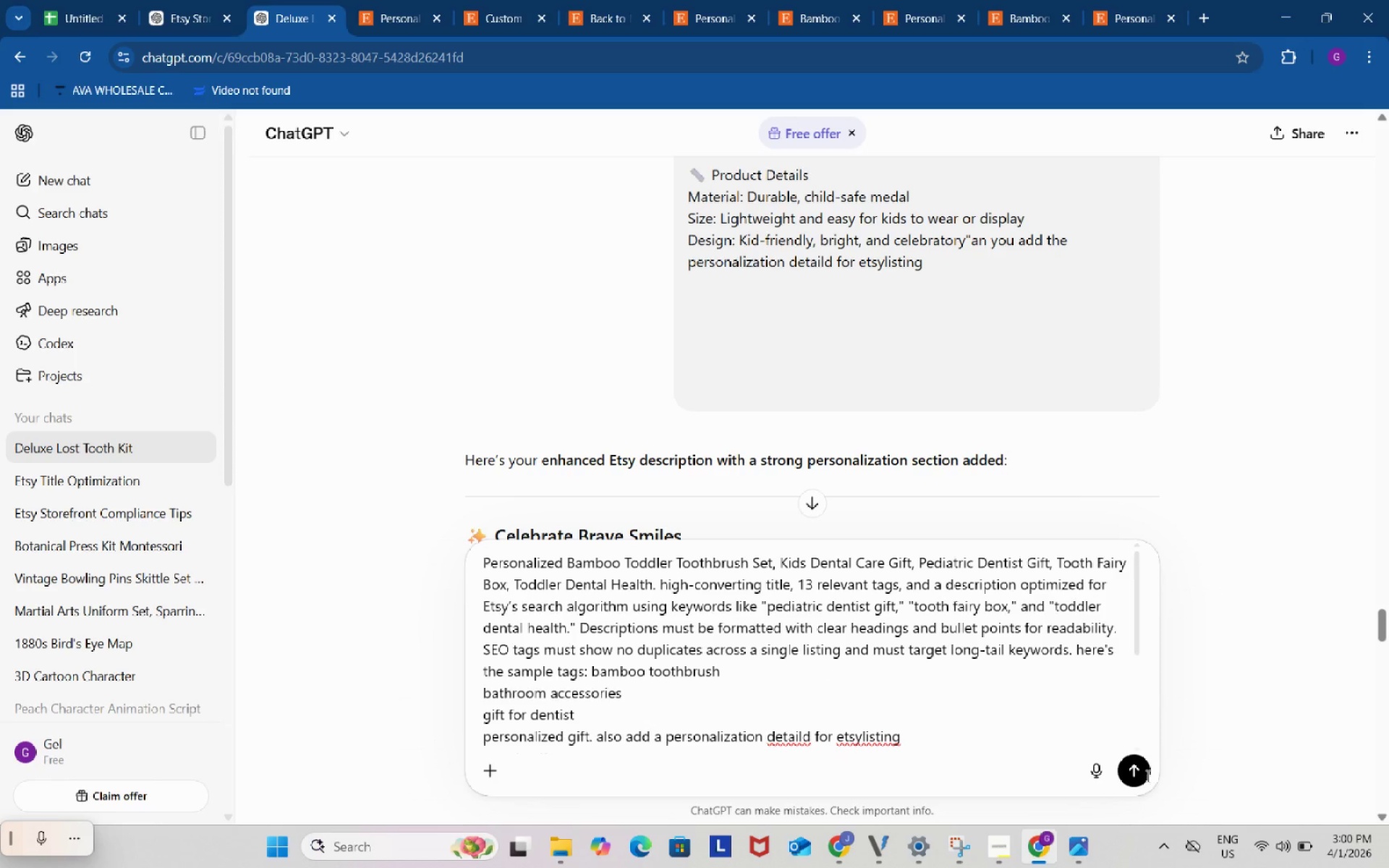 
left_click([1139, 774])
 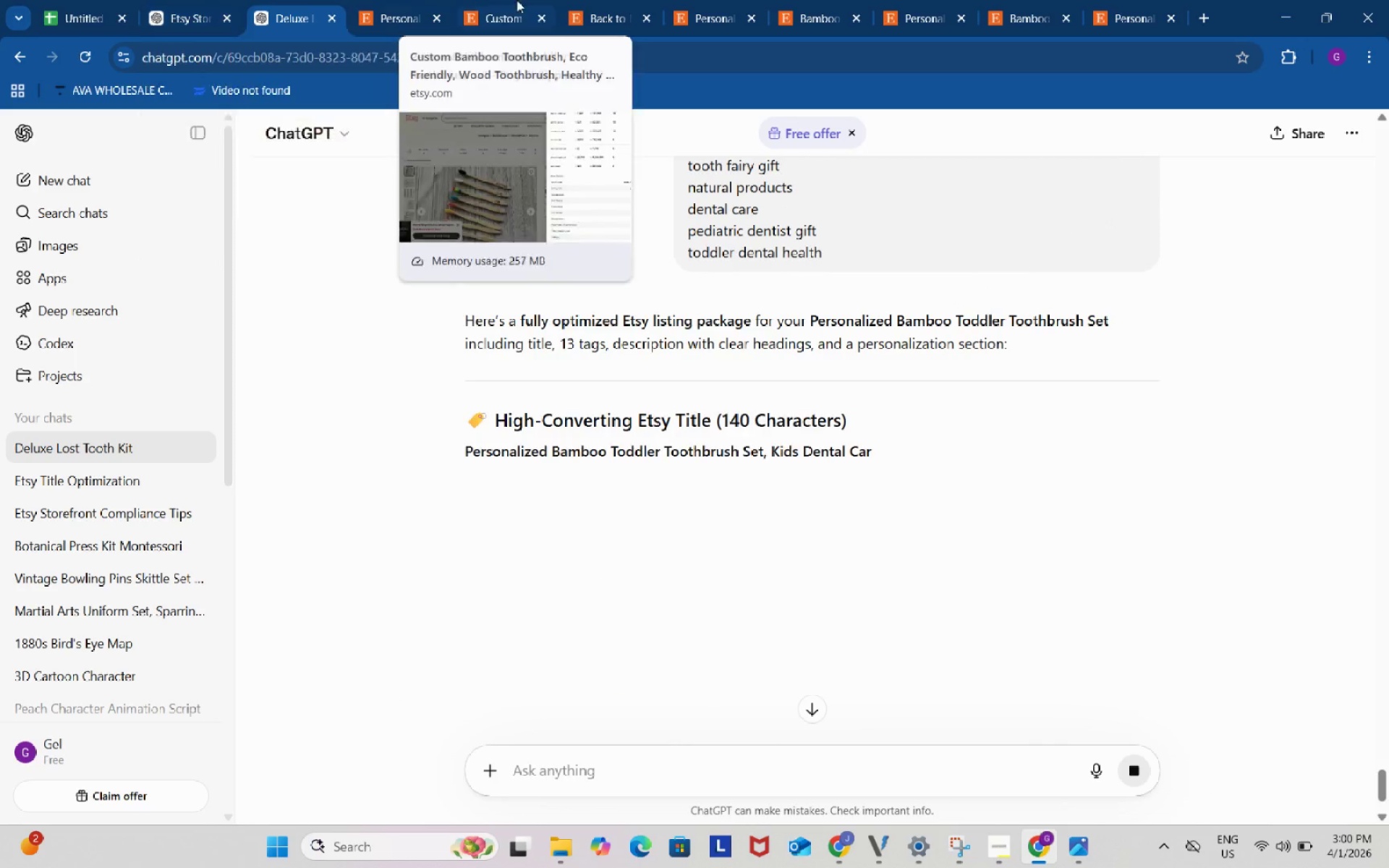 
left_click([642, 0])
 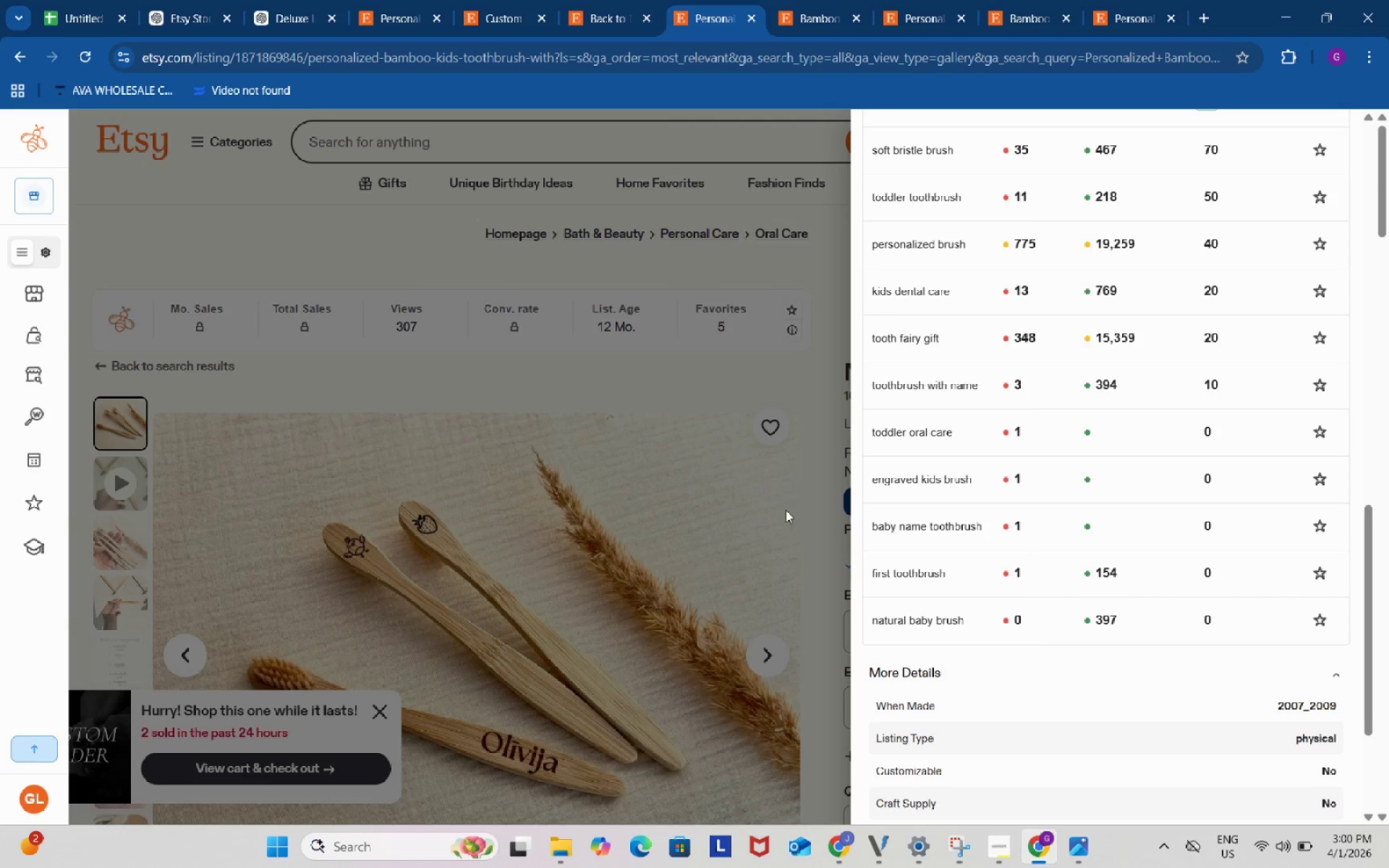 
left_click([829, 495])
 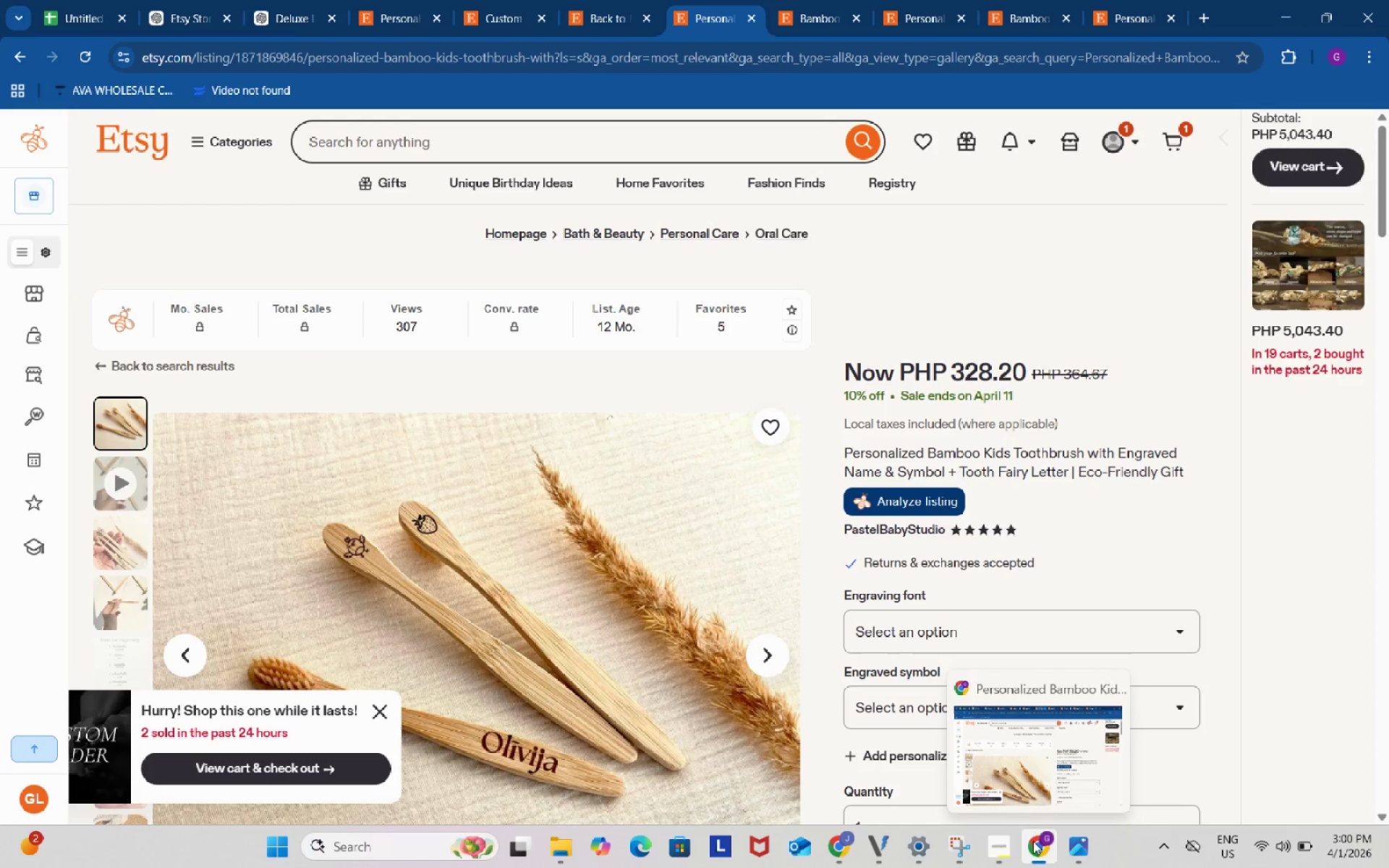 
left_click([1008, 839])